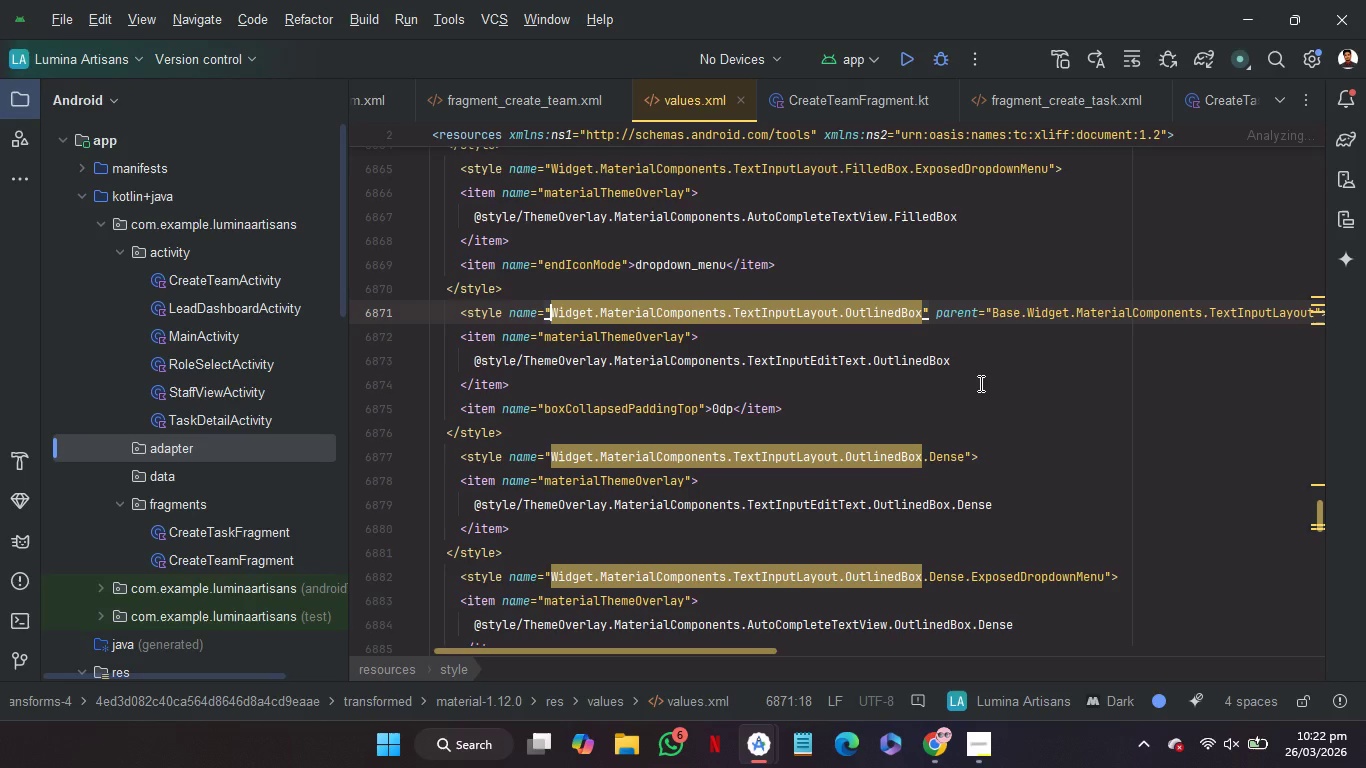 
scroll: coordinate [979, 383], scroll_direction: down, amount: 5.0
 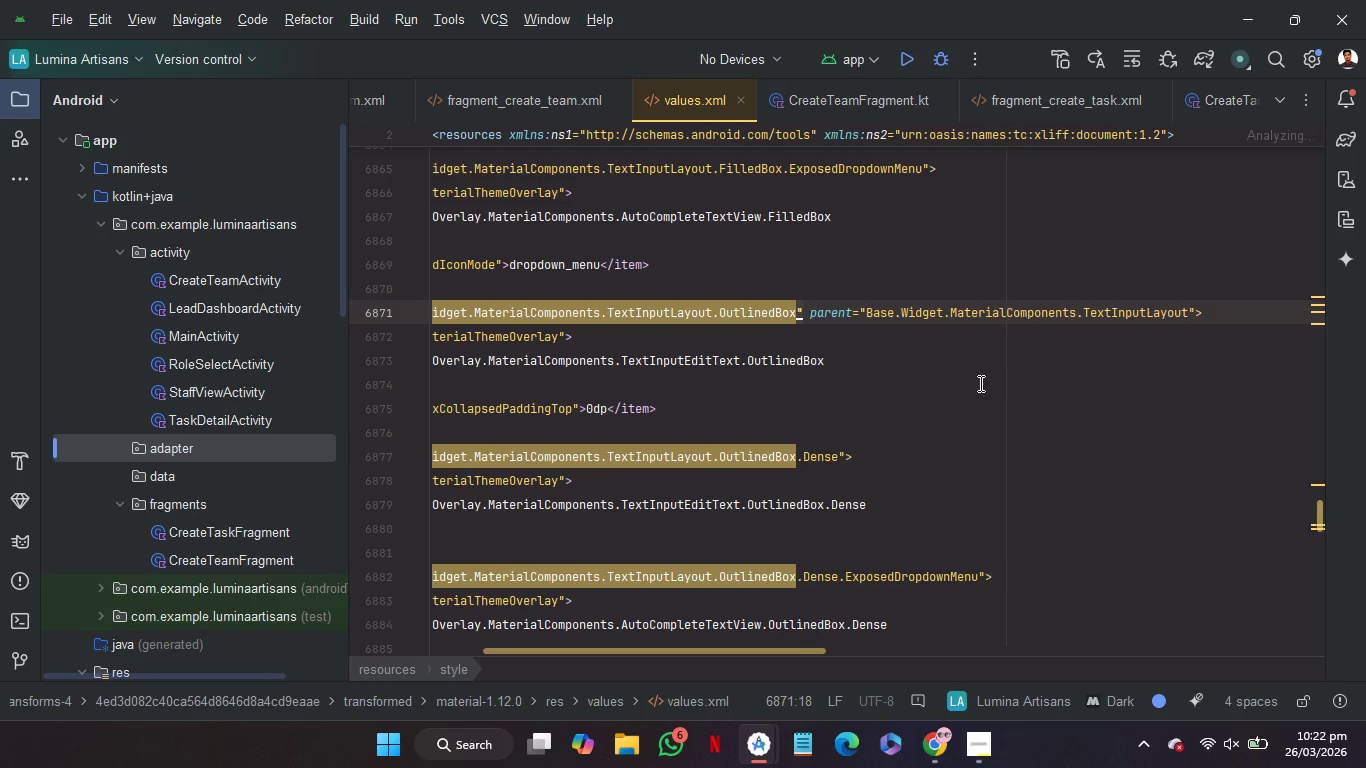 
scroll: coordinate [979, 383], scroll_direction: up, amount: 5.0
 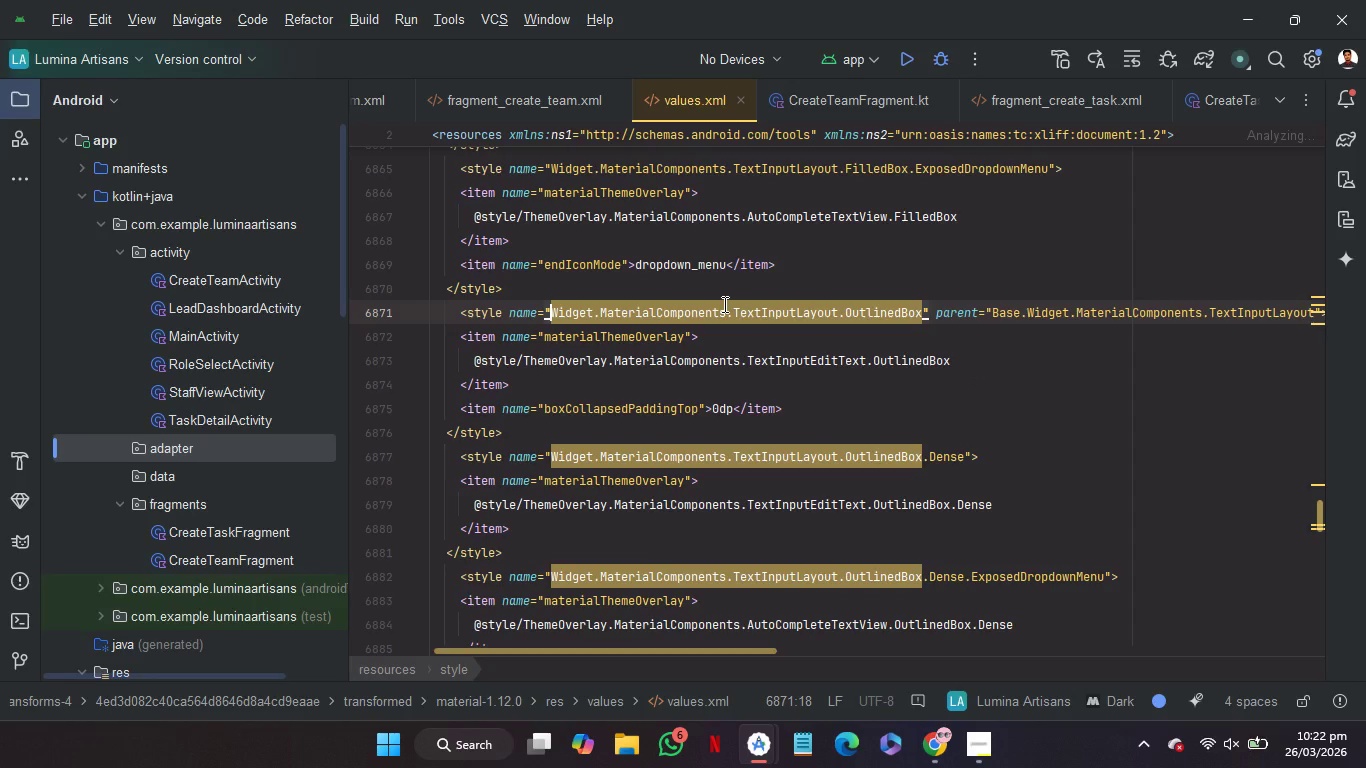 
left_click([737, 337])
 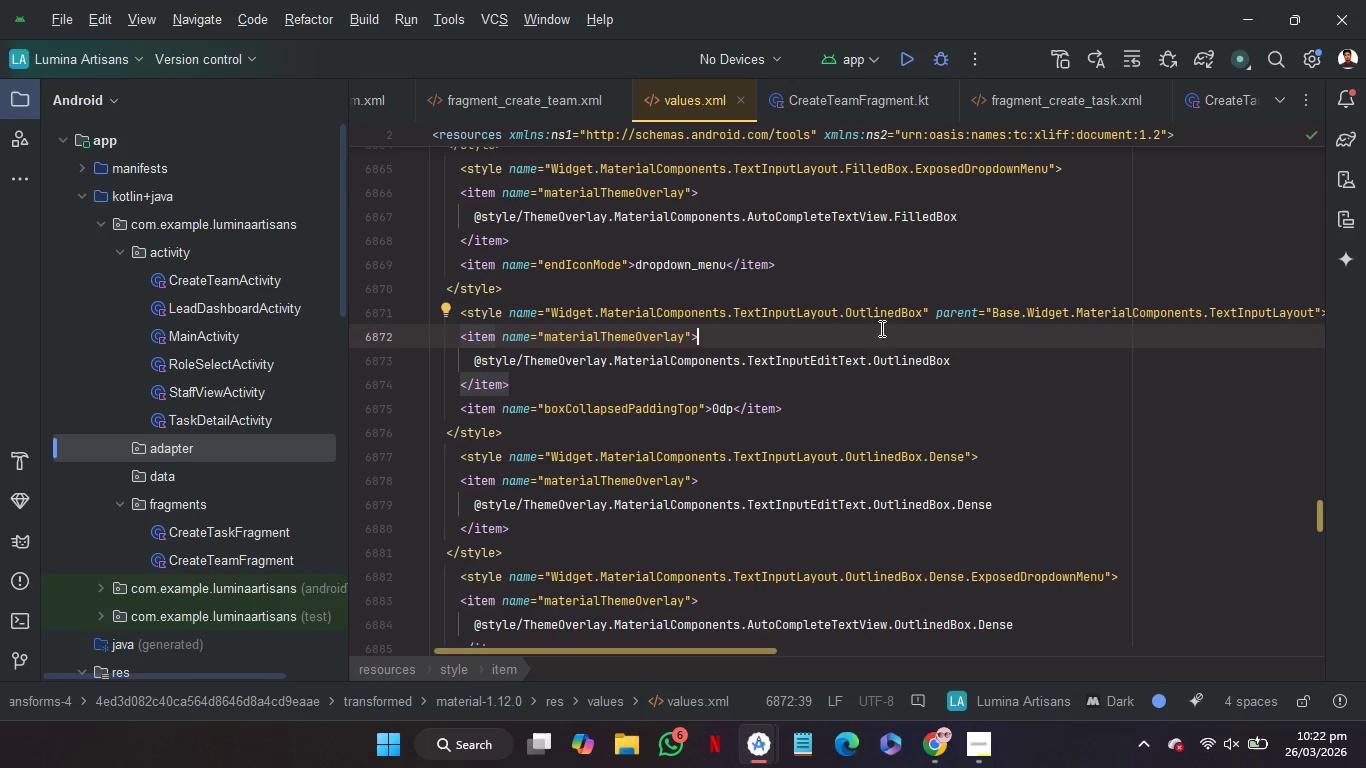 
wait(5.62)
 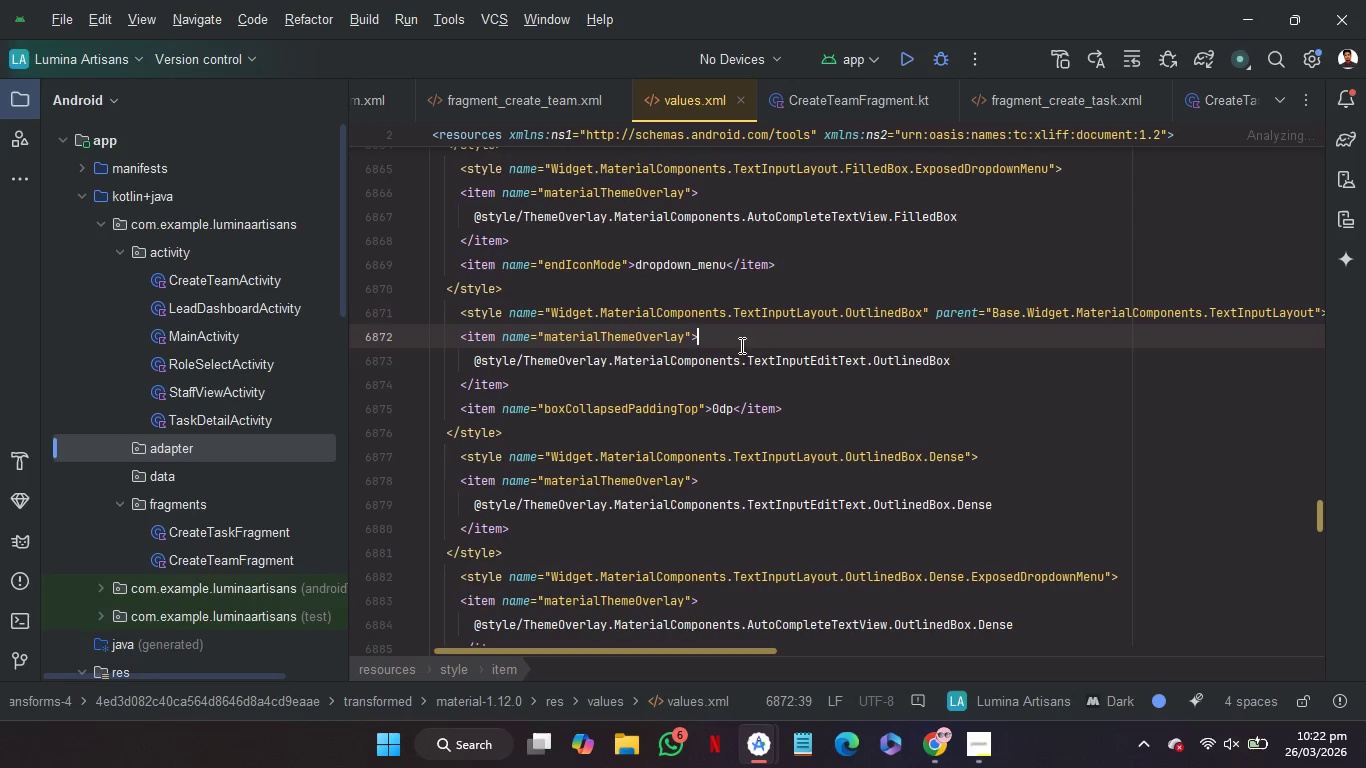 
left_click([733, 104])
 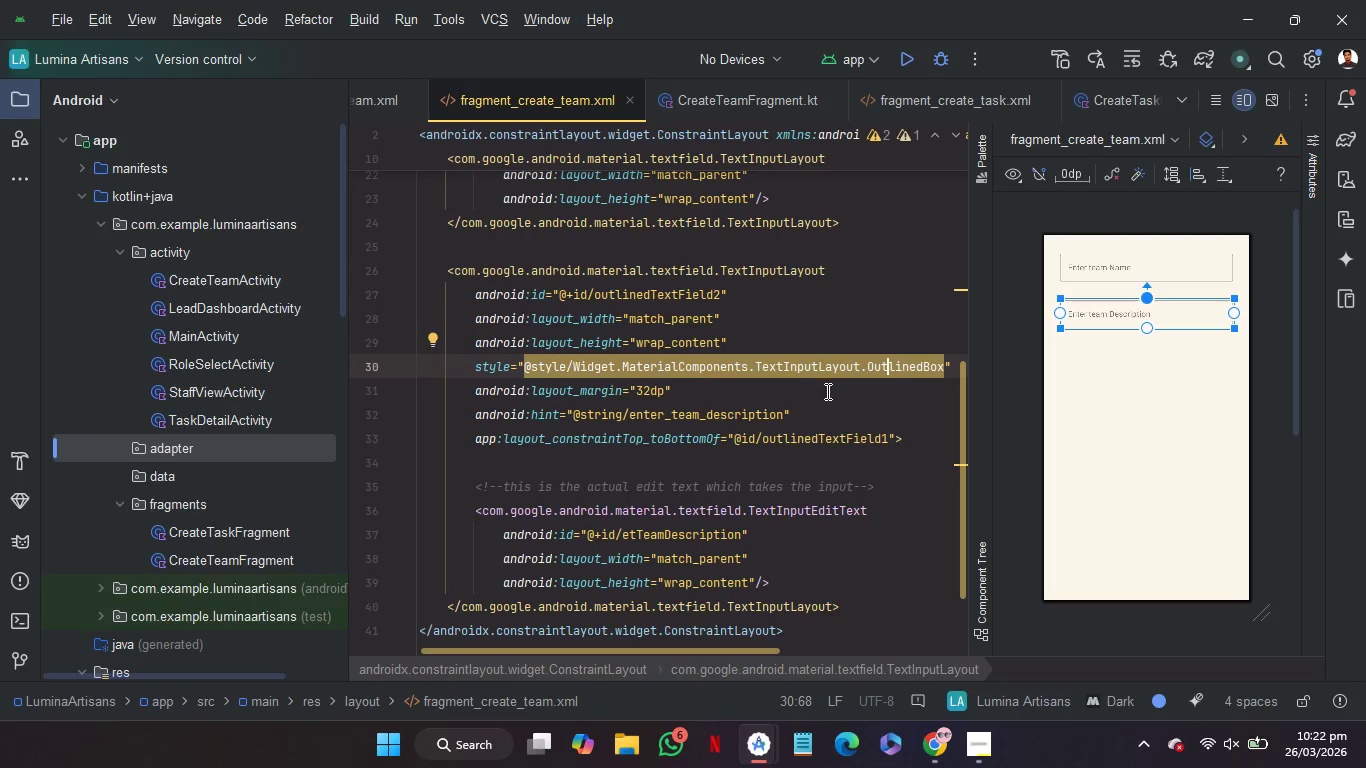 
left_click([825, 392])
 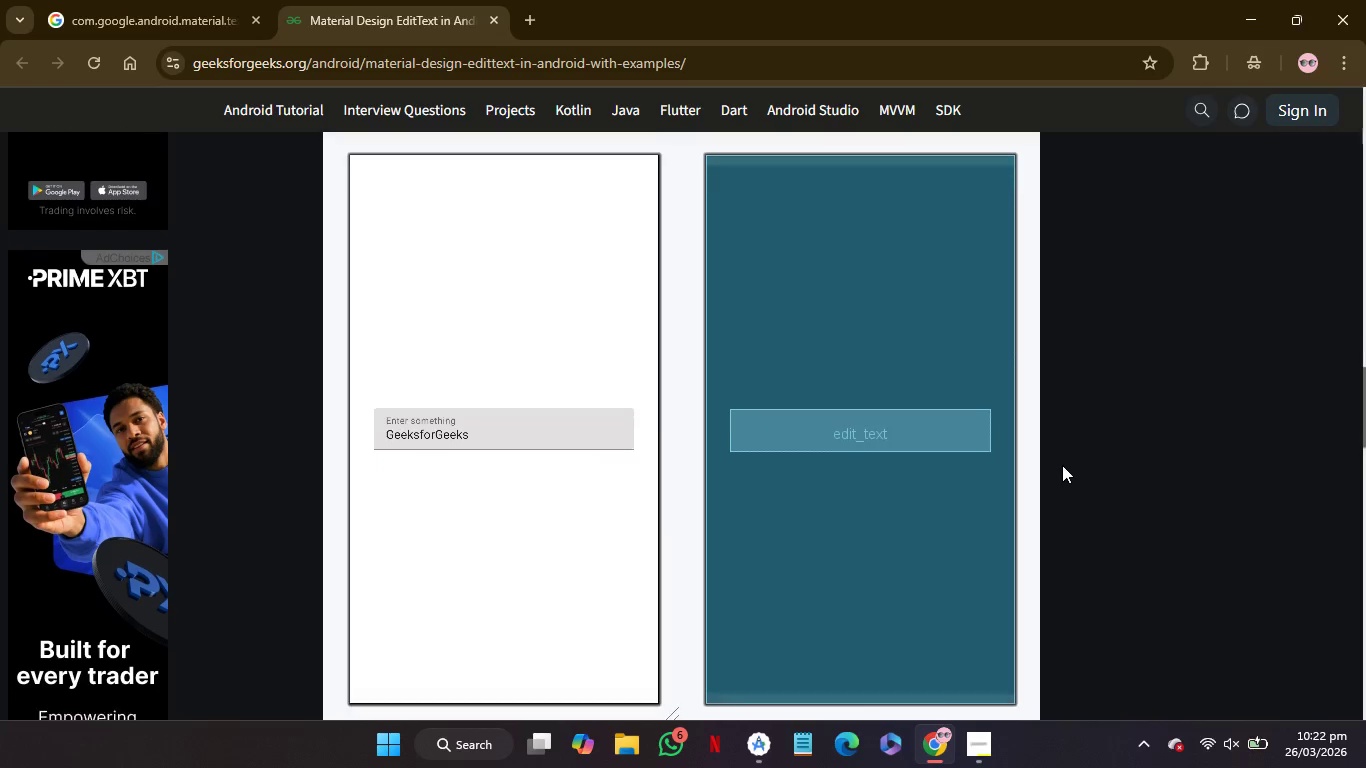 
wait(29.93)
 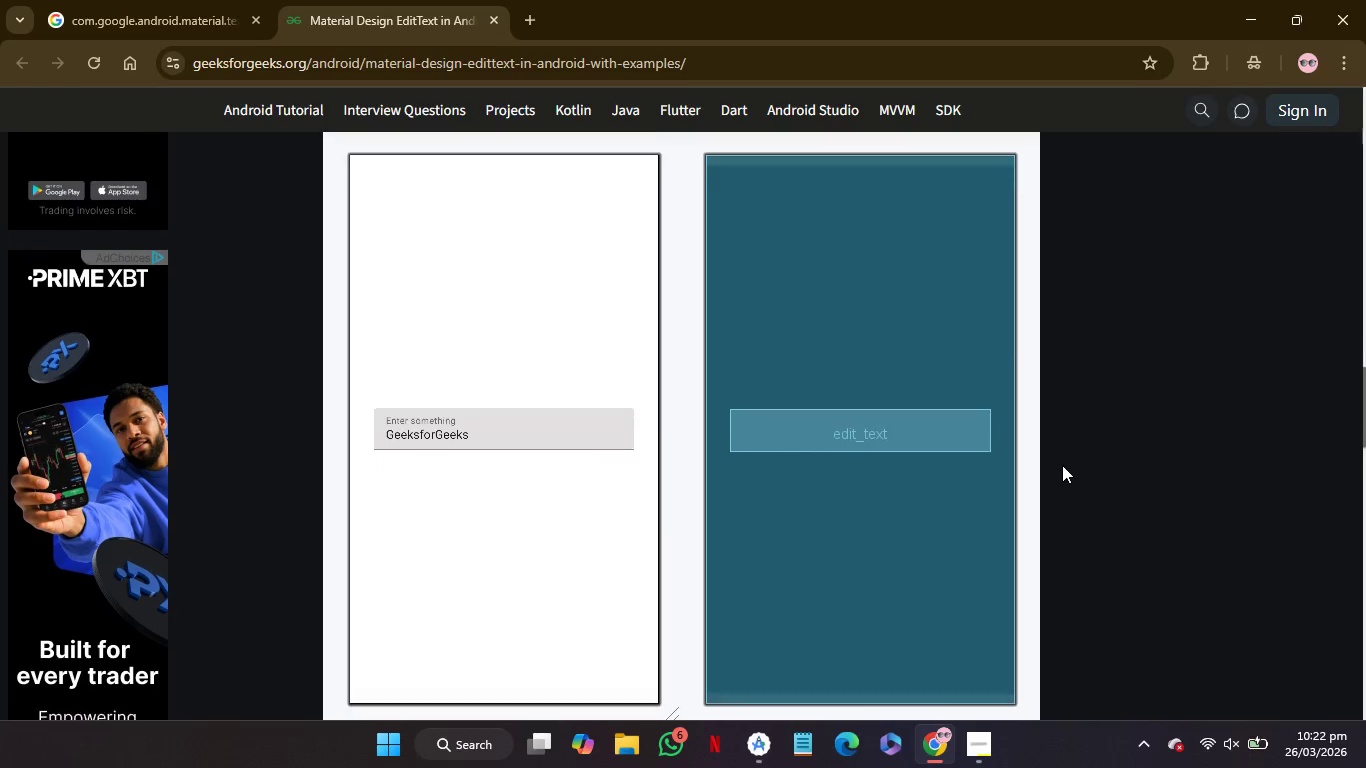 
mouse_move([446, 9])
 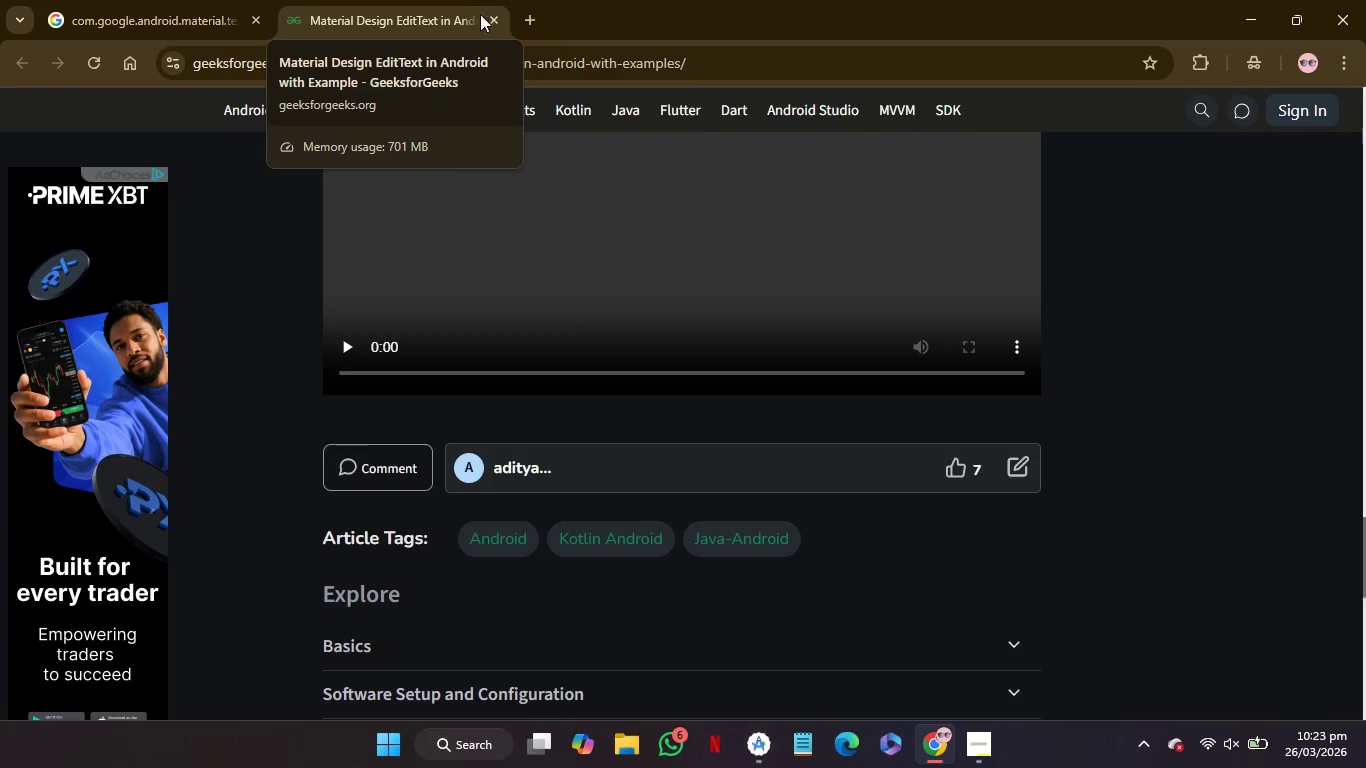 
mouse_move([238, 16])
 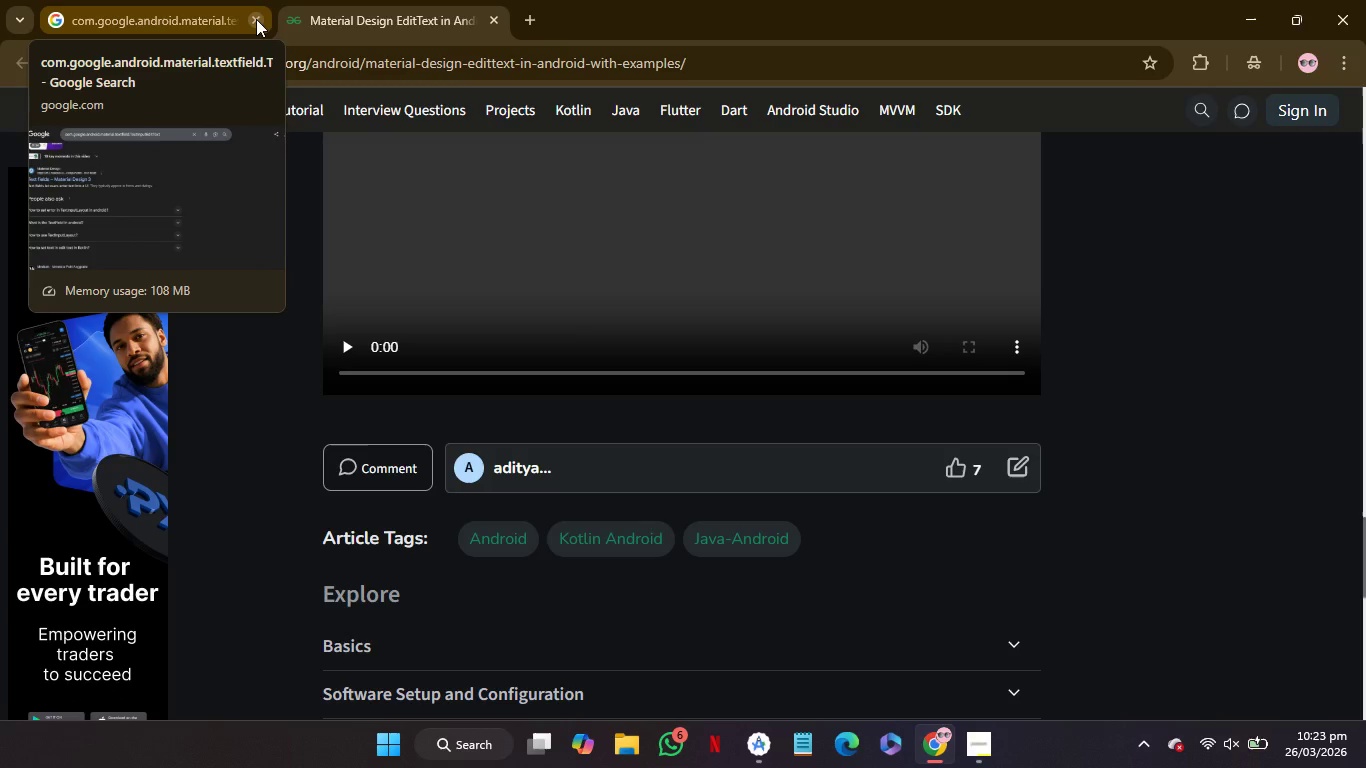 
left_click([256, 19])
 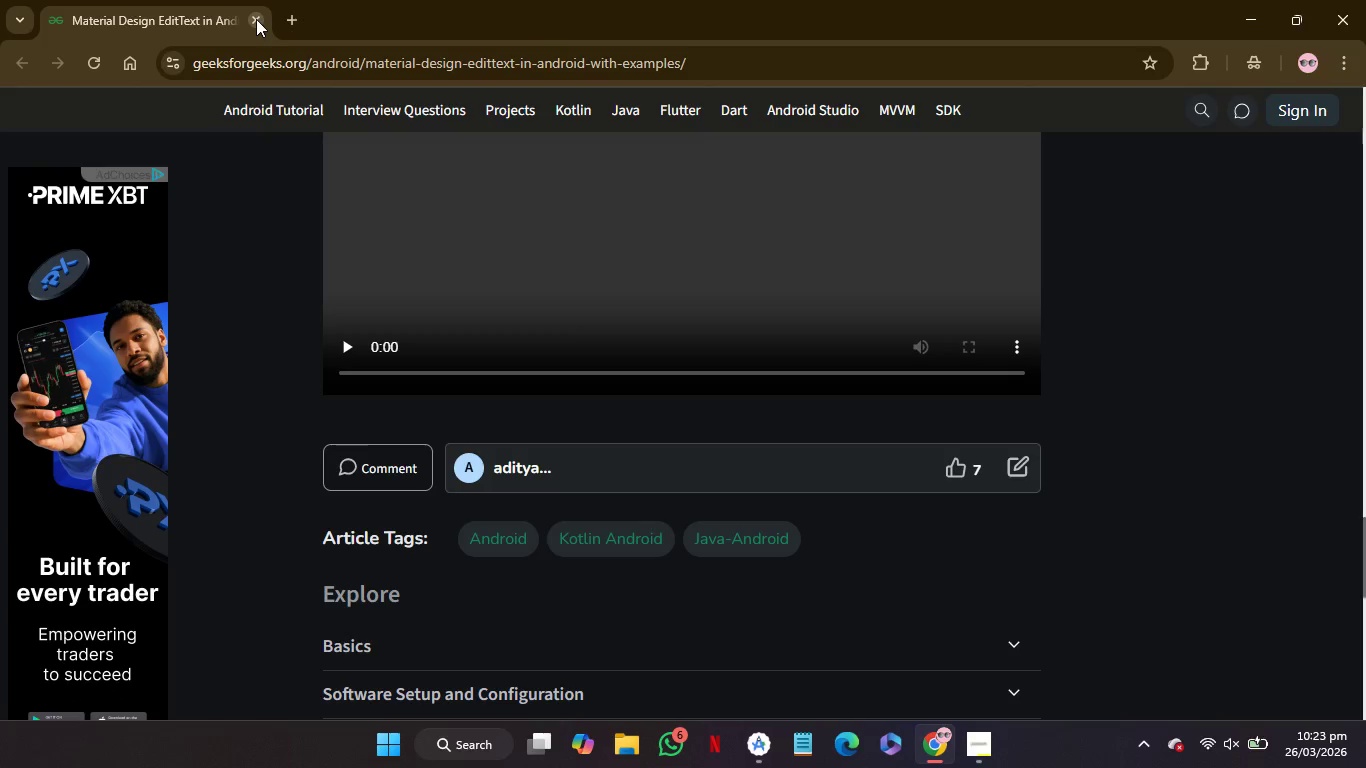 
left_click([256, 19])
 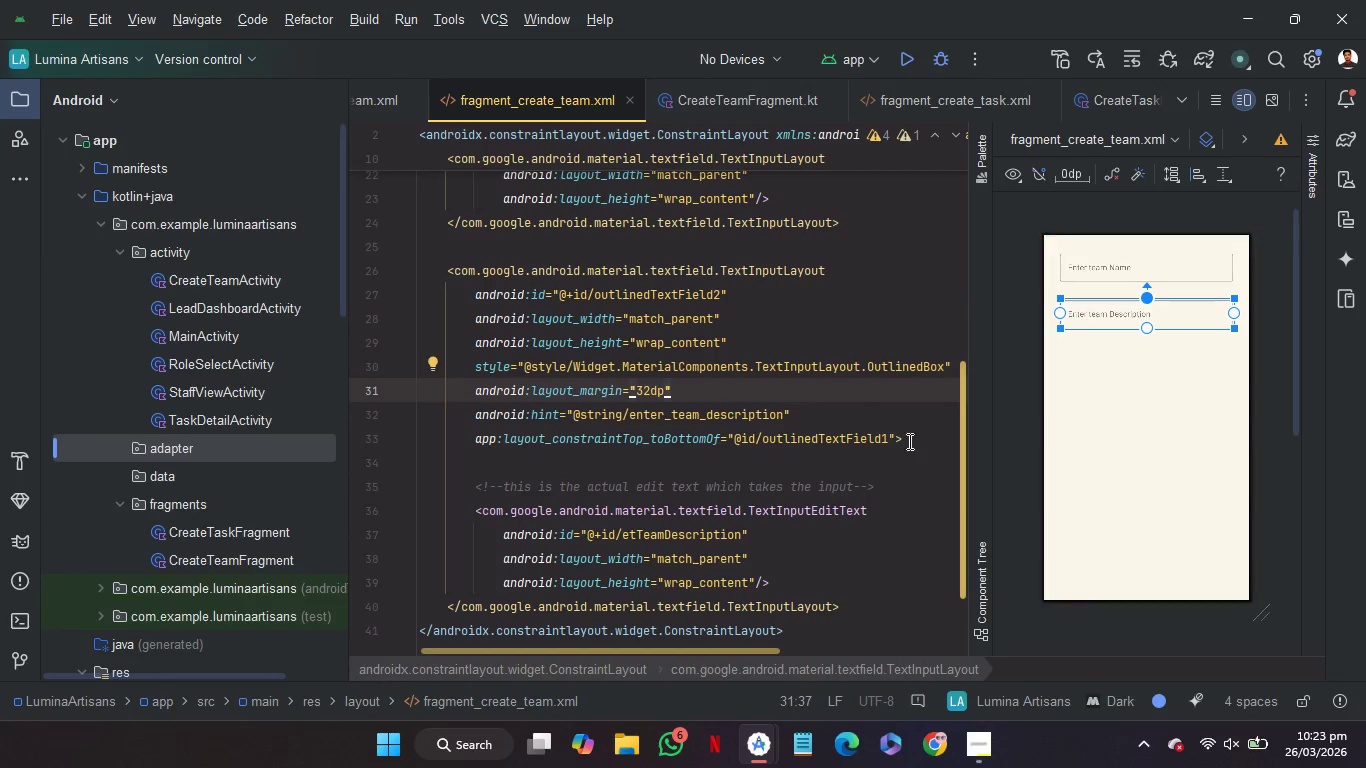 
left_click([827, 467])
 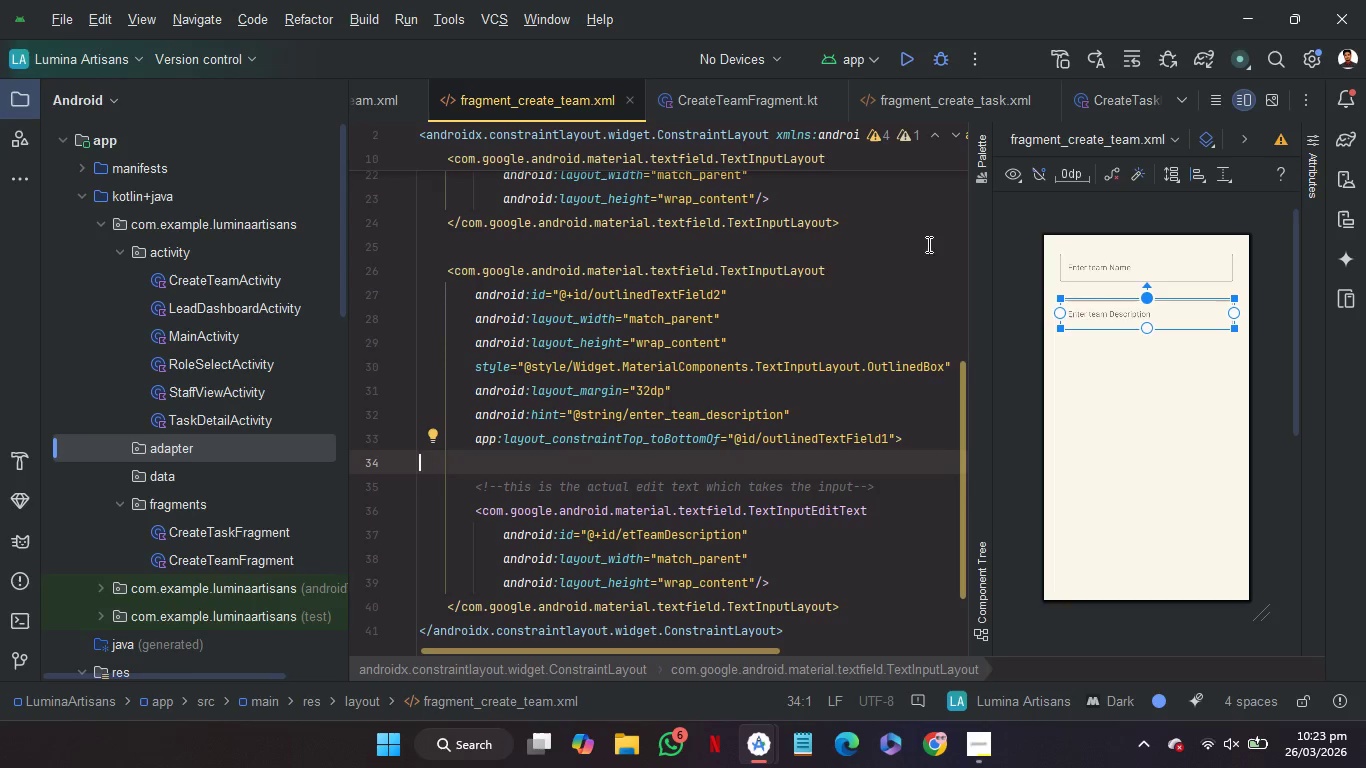 
scroll: coordinate [240, 494], scroll_direction: down, amount: 29.0
 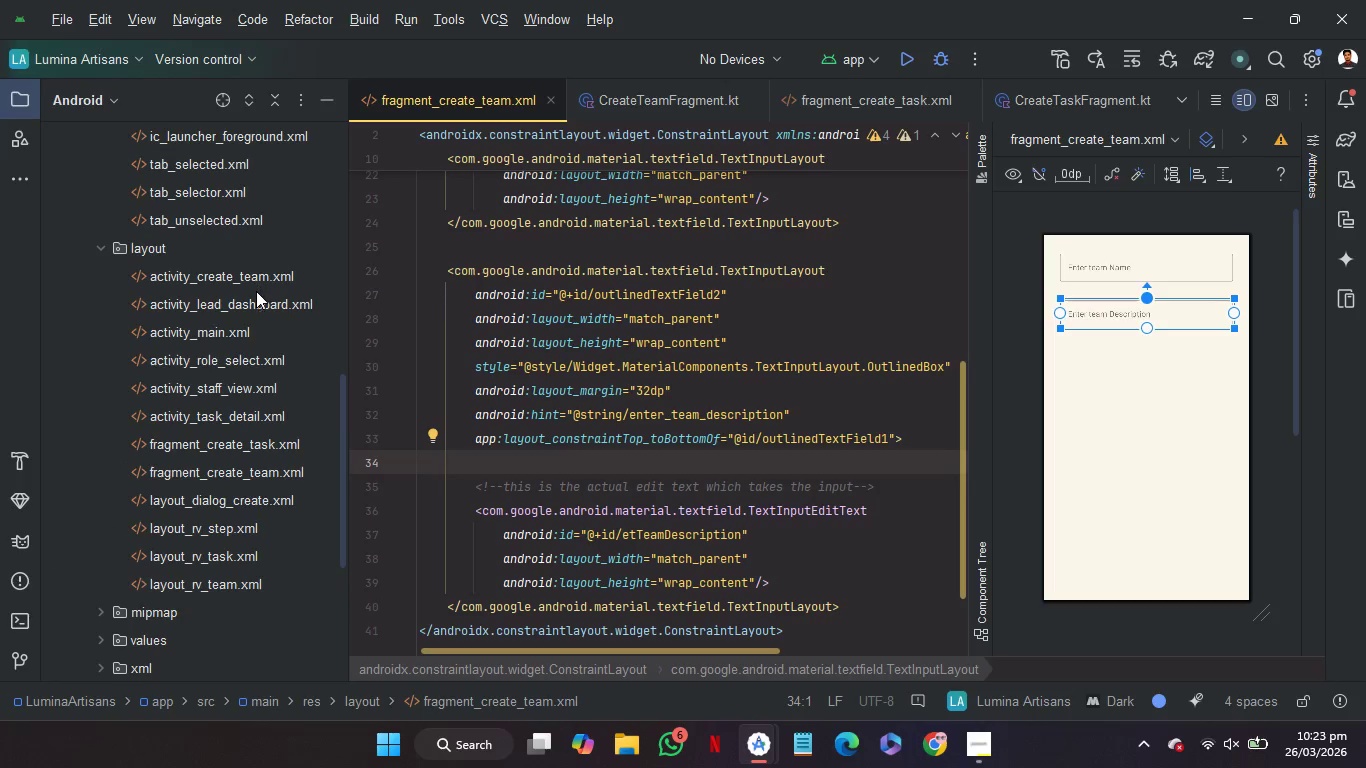 
double_click([256, 299])
 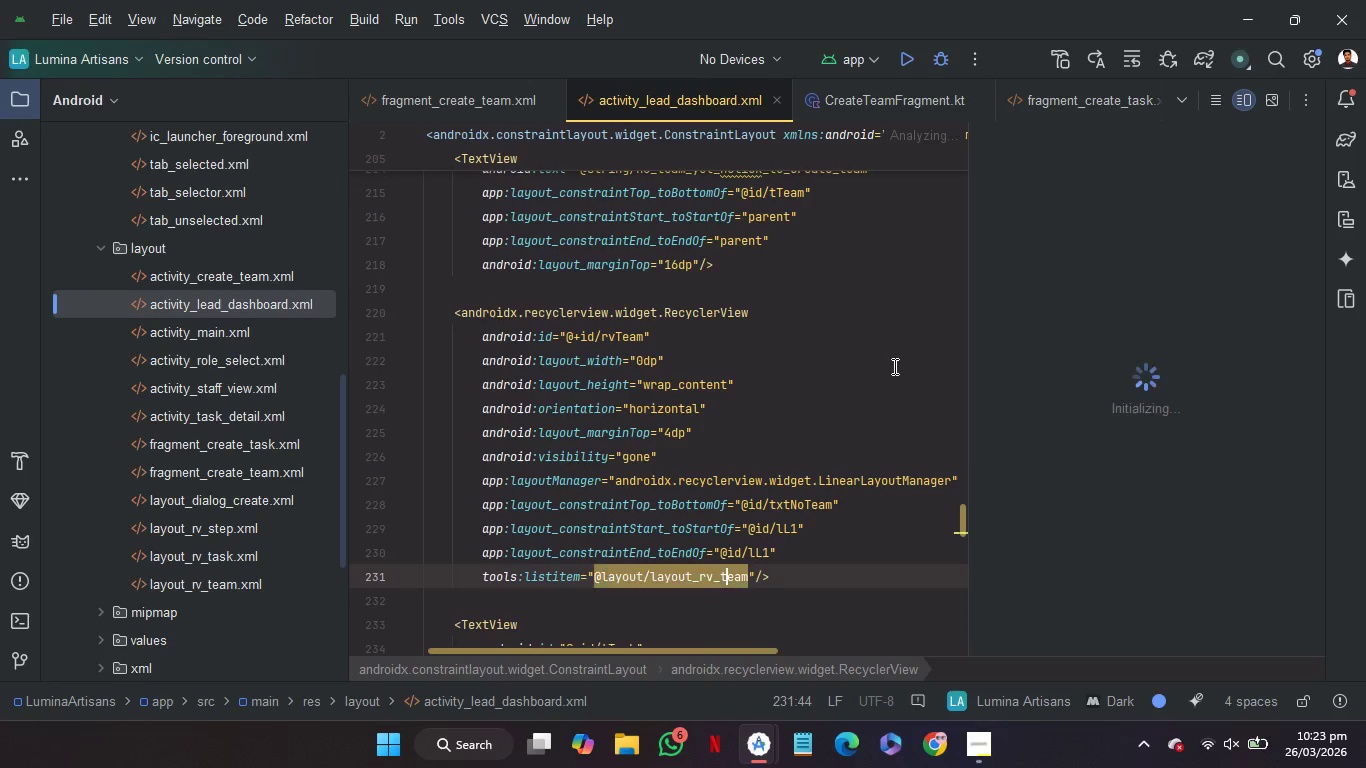 
scroll: coordinate [890, 372], scroll_direction: down, amount: 49.0
 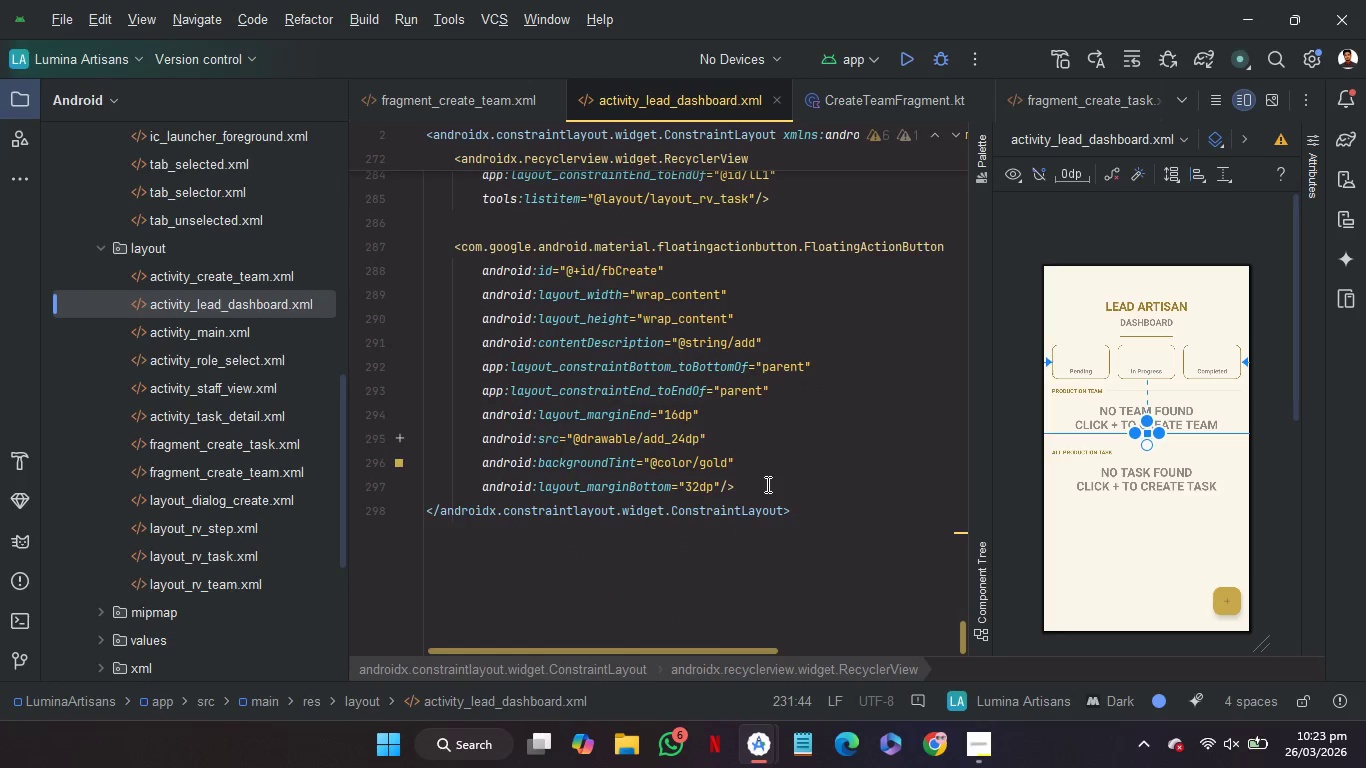 
left_click_drag(start_coordinate=[767, 484], to_coordinate=[819, 194])
 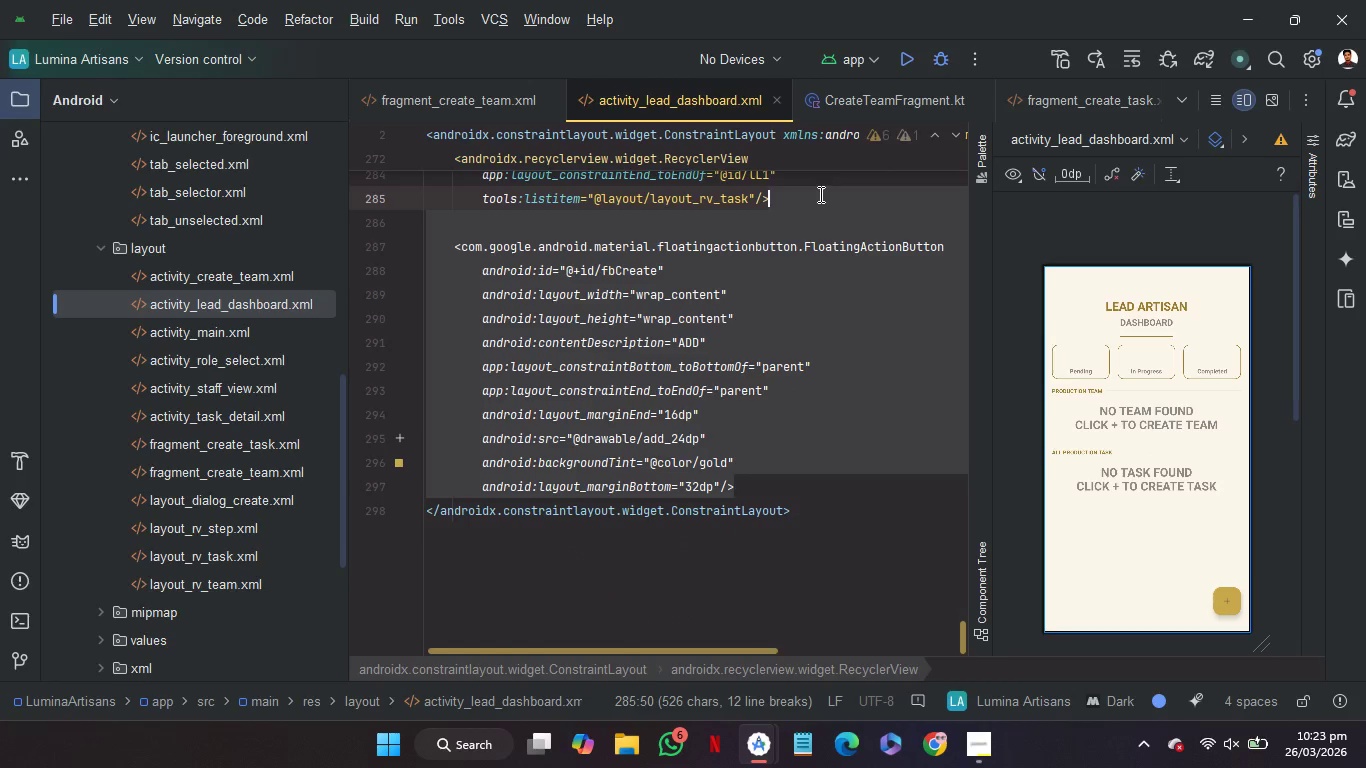 
key(Control+C)
 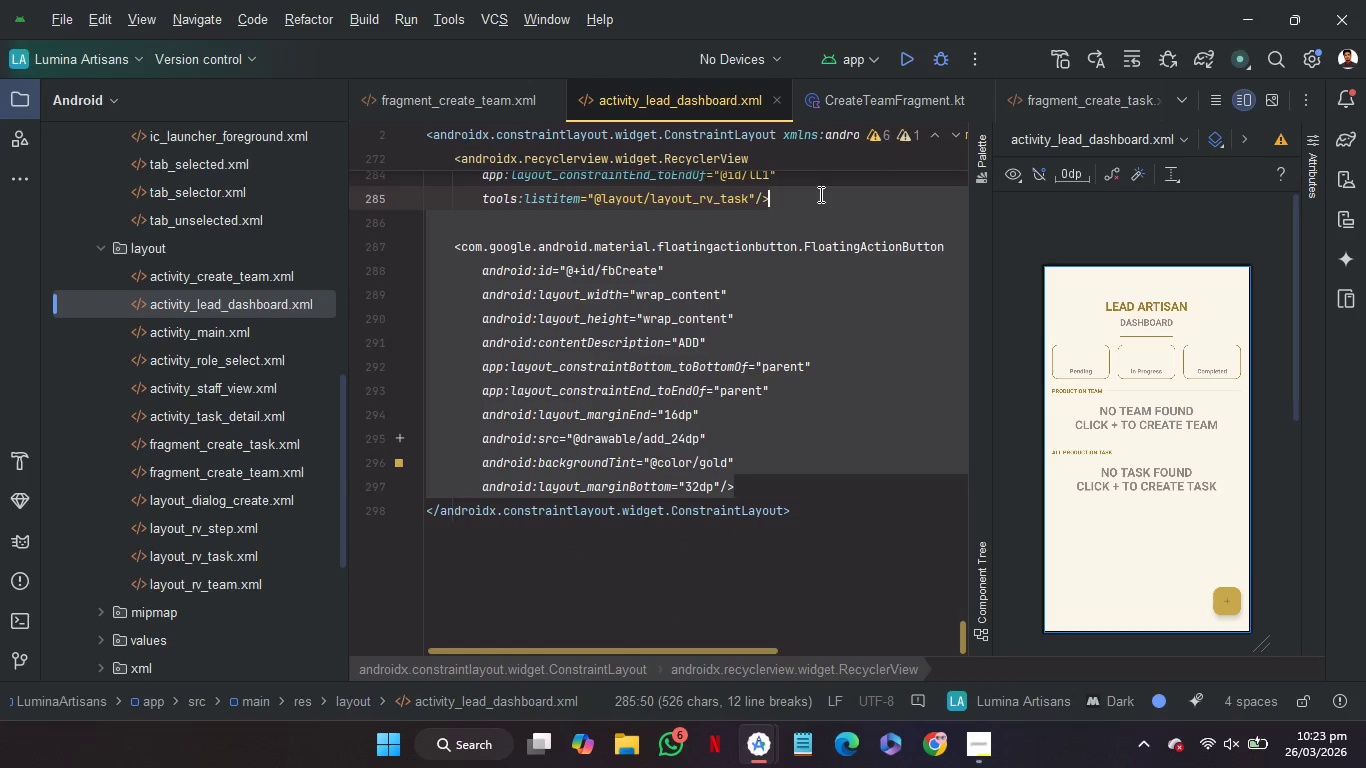 
key(Control+C)
 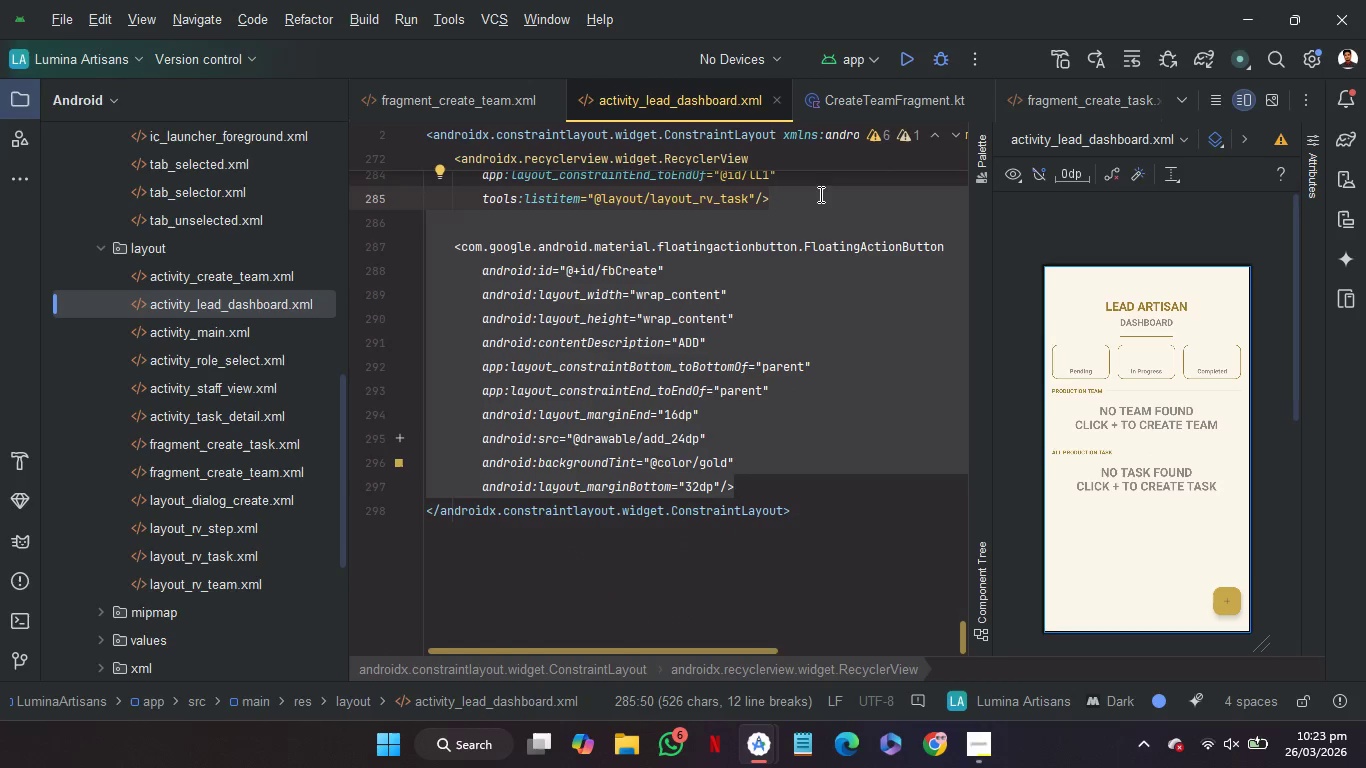 
key(Control+C)
 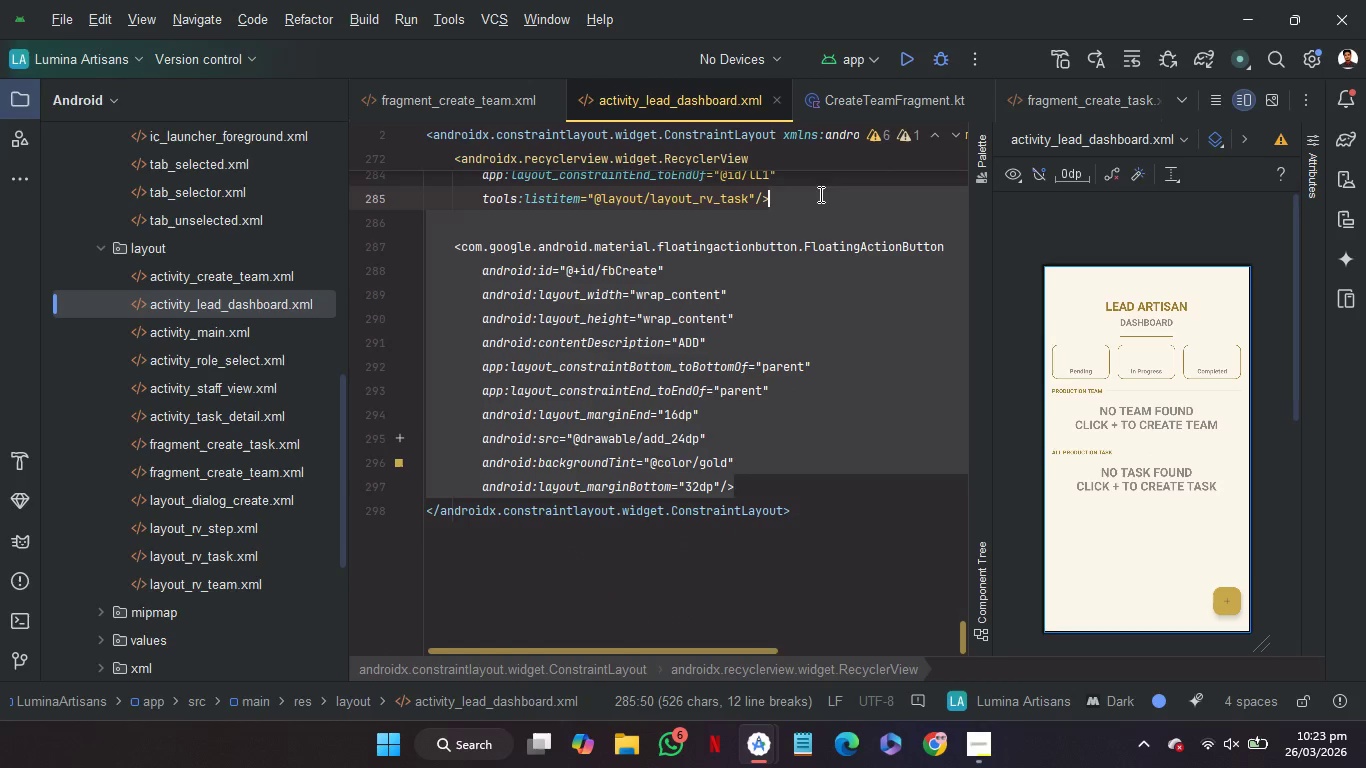 
key(Control+C)
 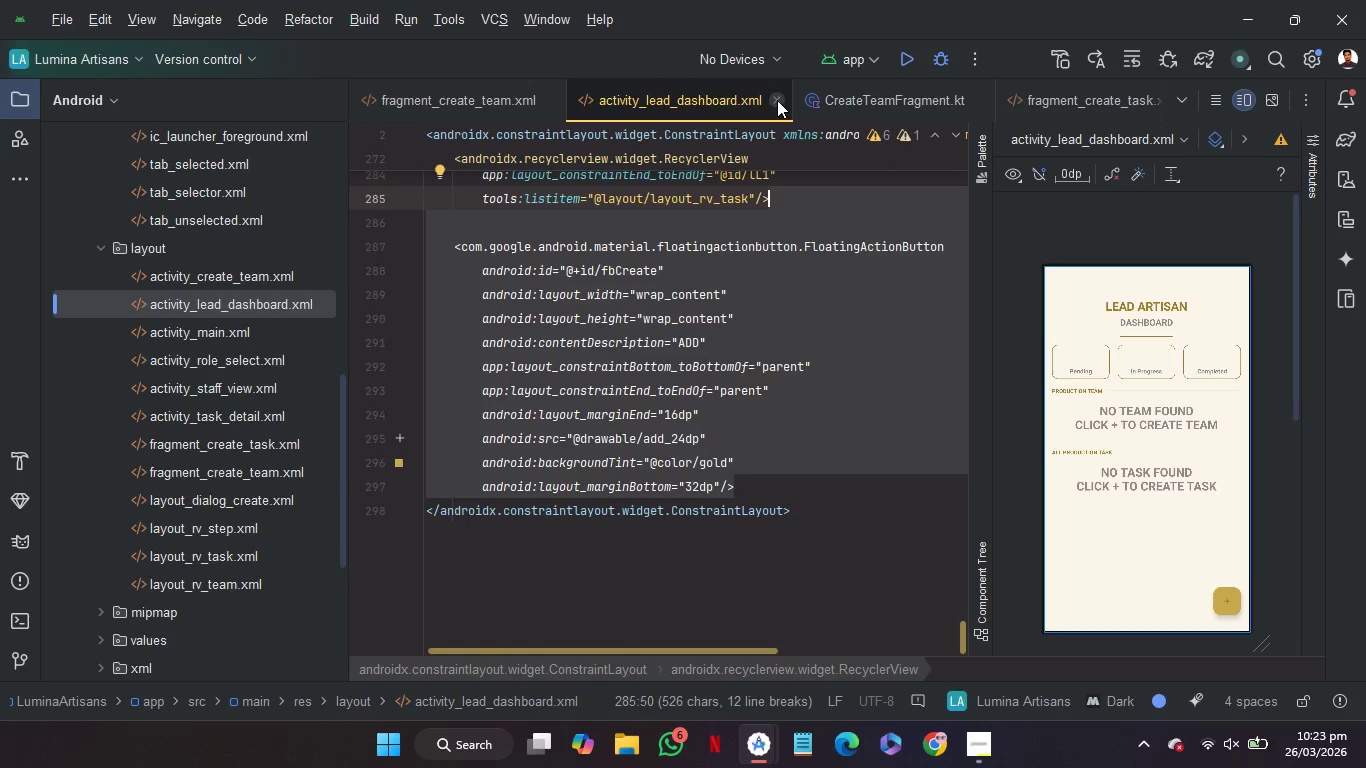 
left_click([777, 100])
 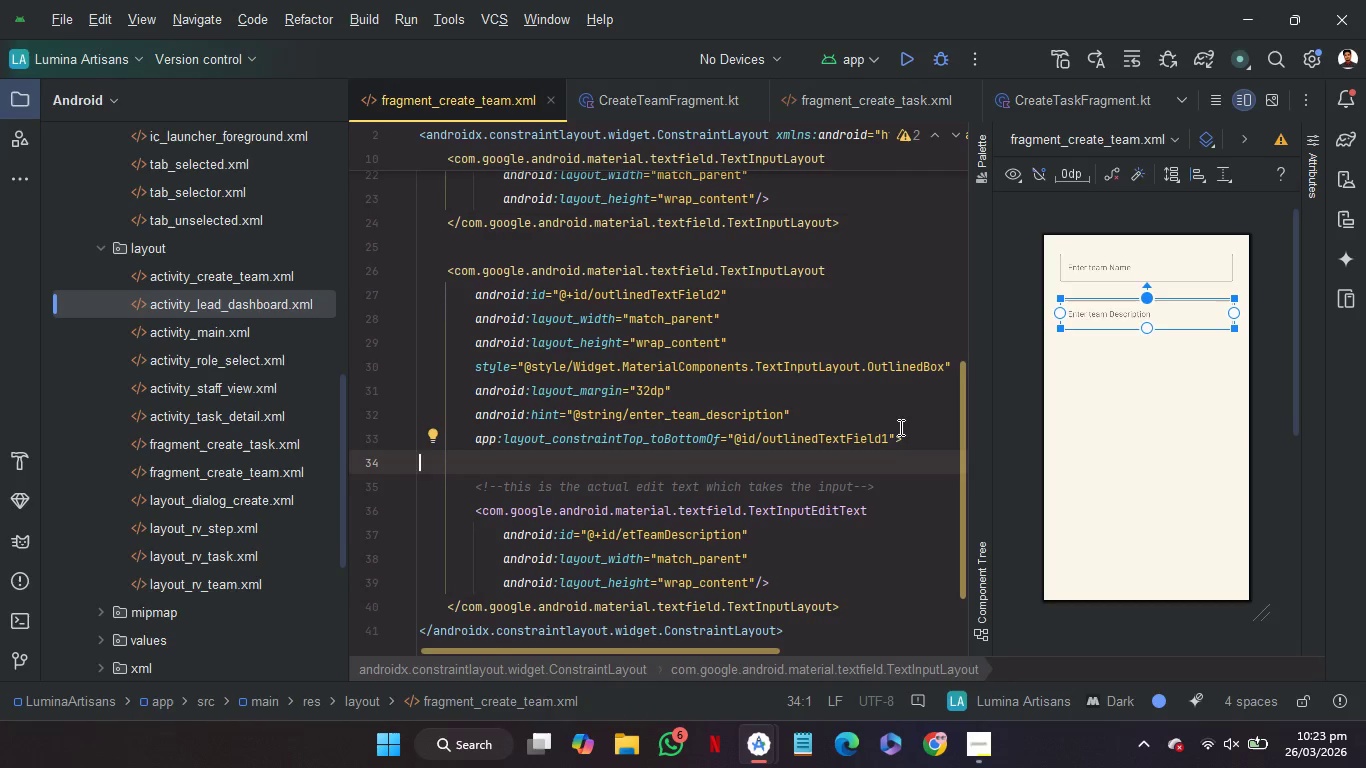 
scroll: coordinate [899, 427], scroll_direction: down, amount: 5.0
 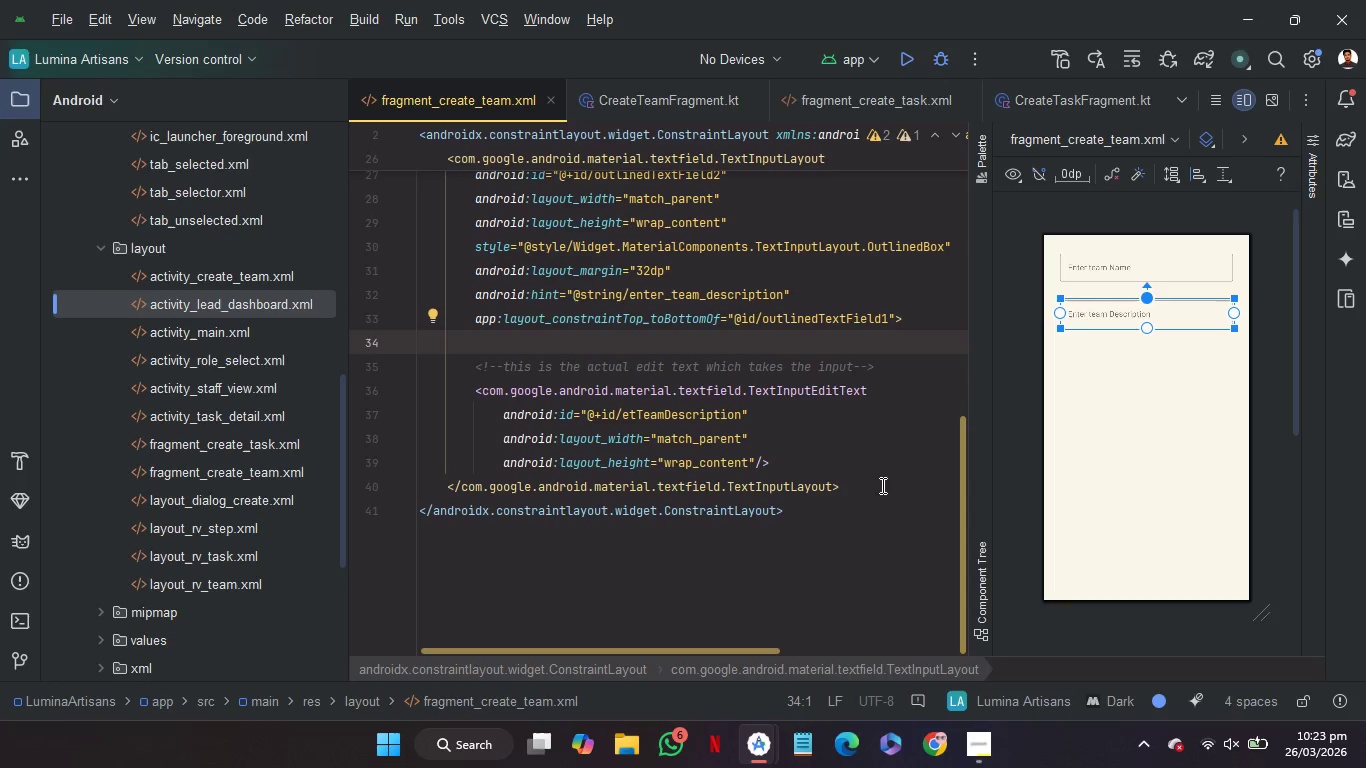 
left_click([880, 491])
 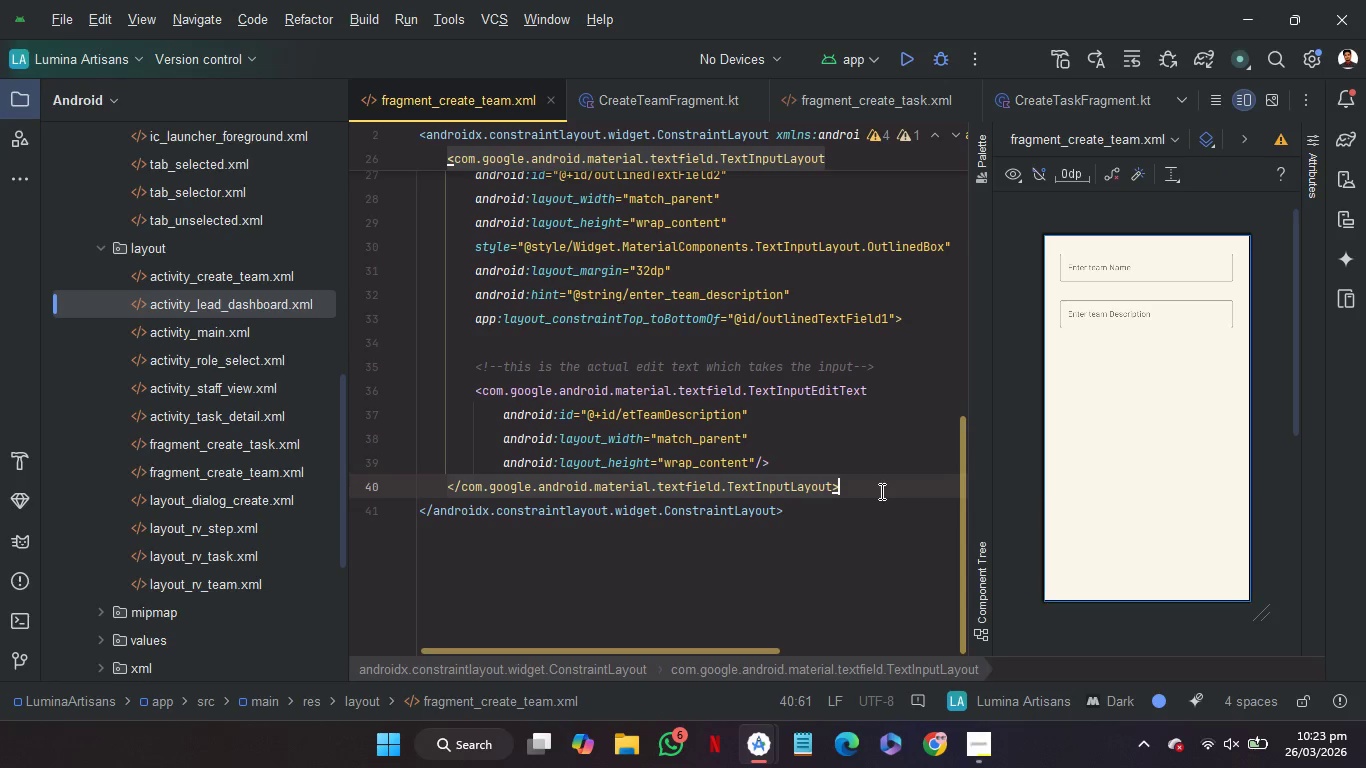 
key(Control+V)
 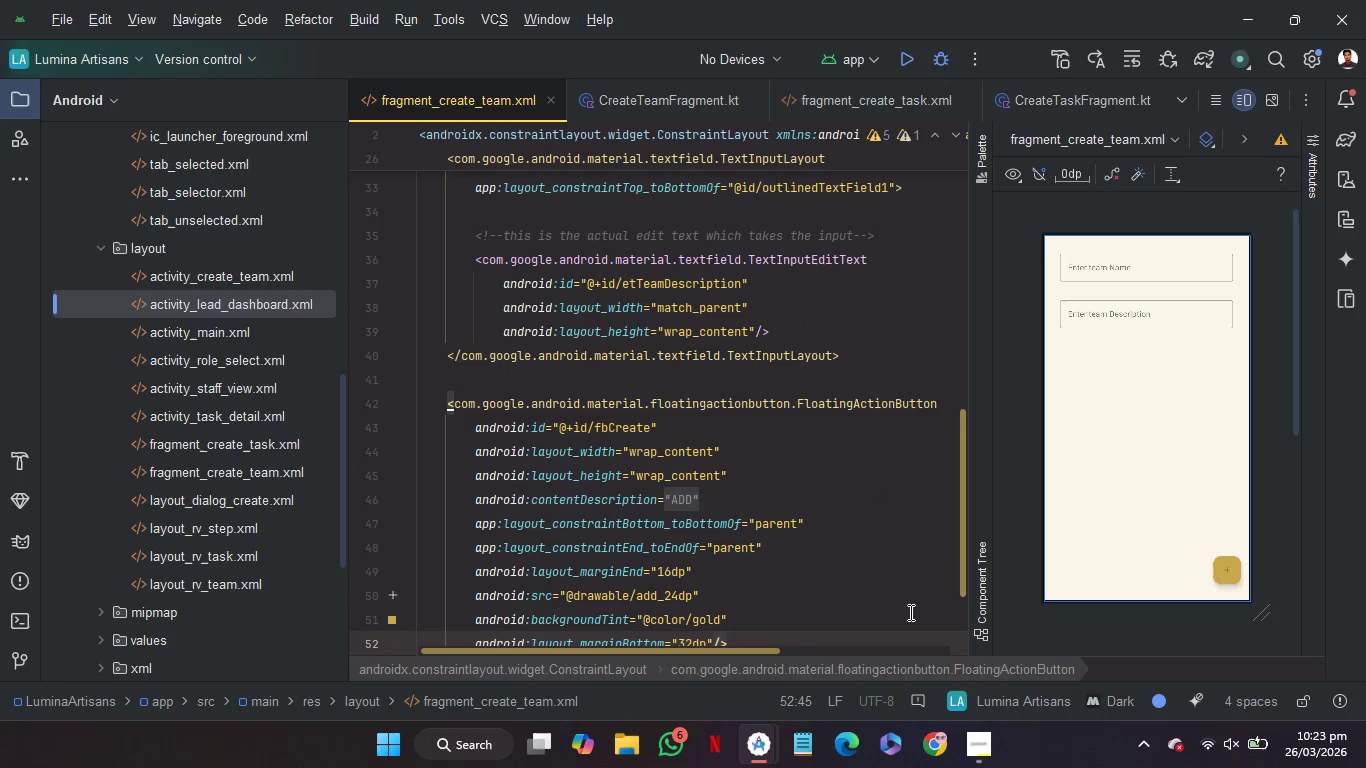 
left_click([932, 757])
 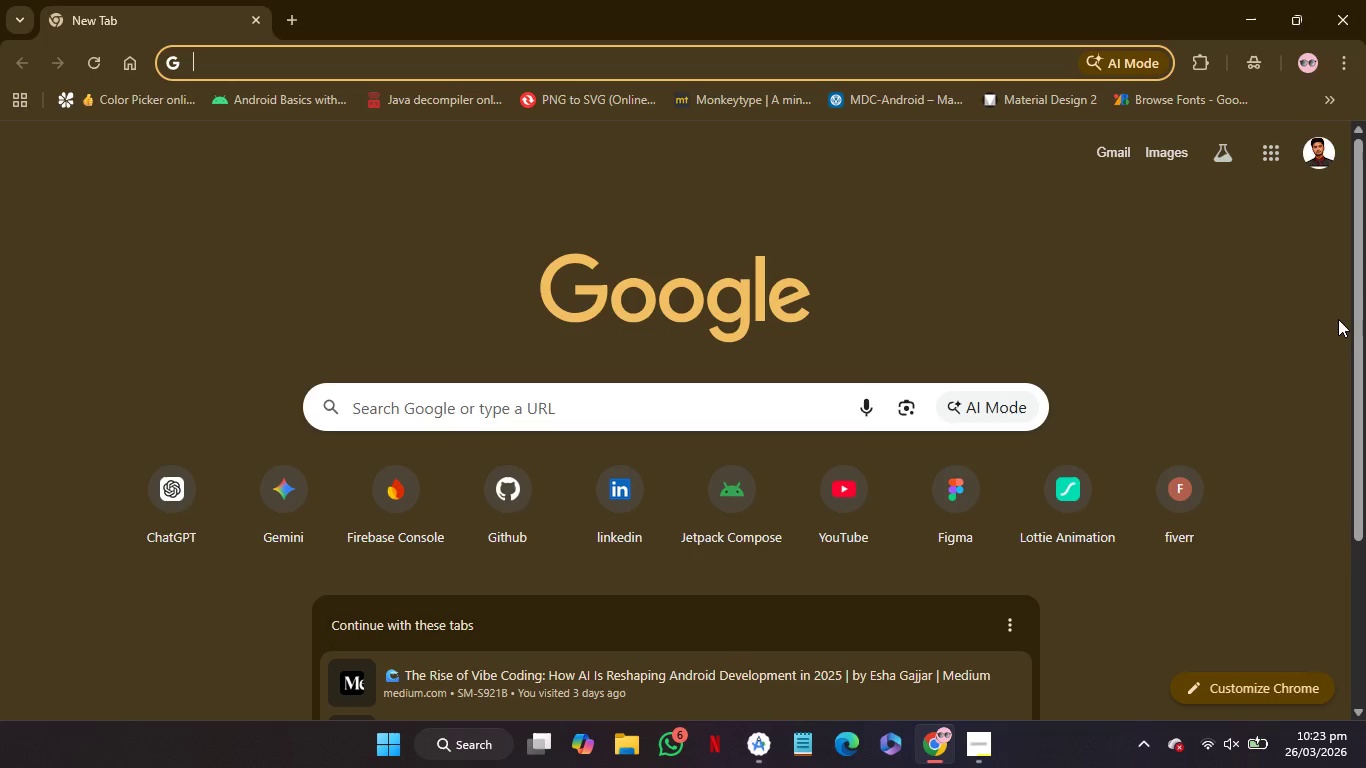 
wait(5.81)
 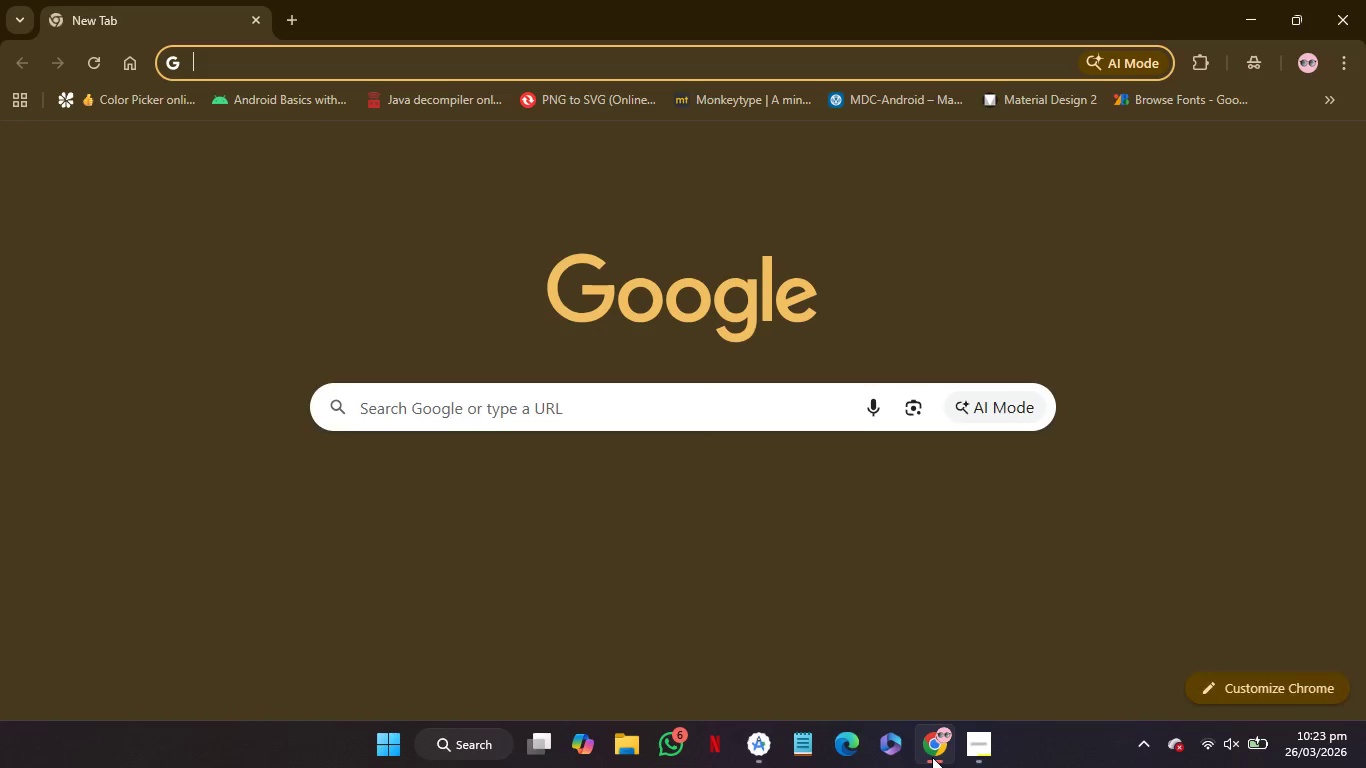 
left_click([1199, 99])
 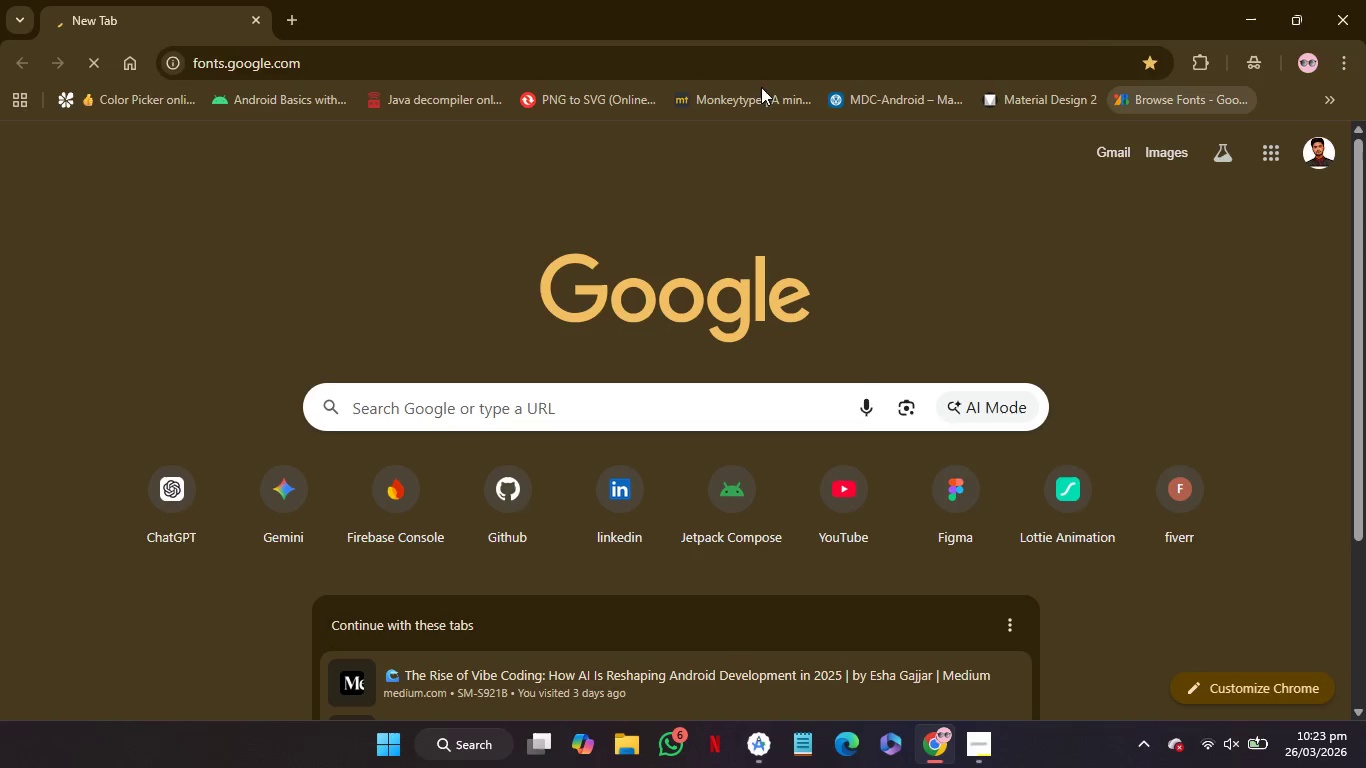 
mouse_move([679, 53])
 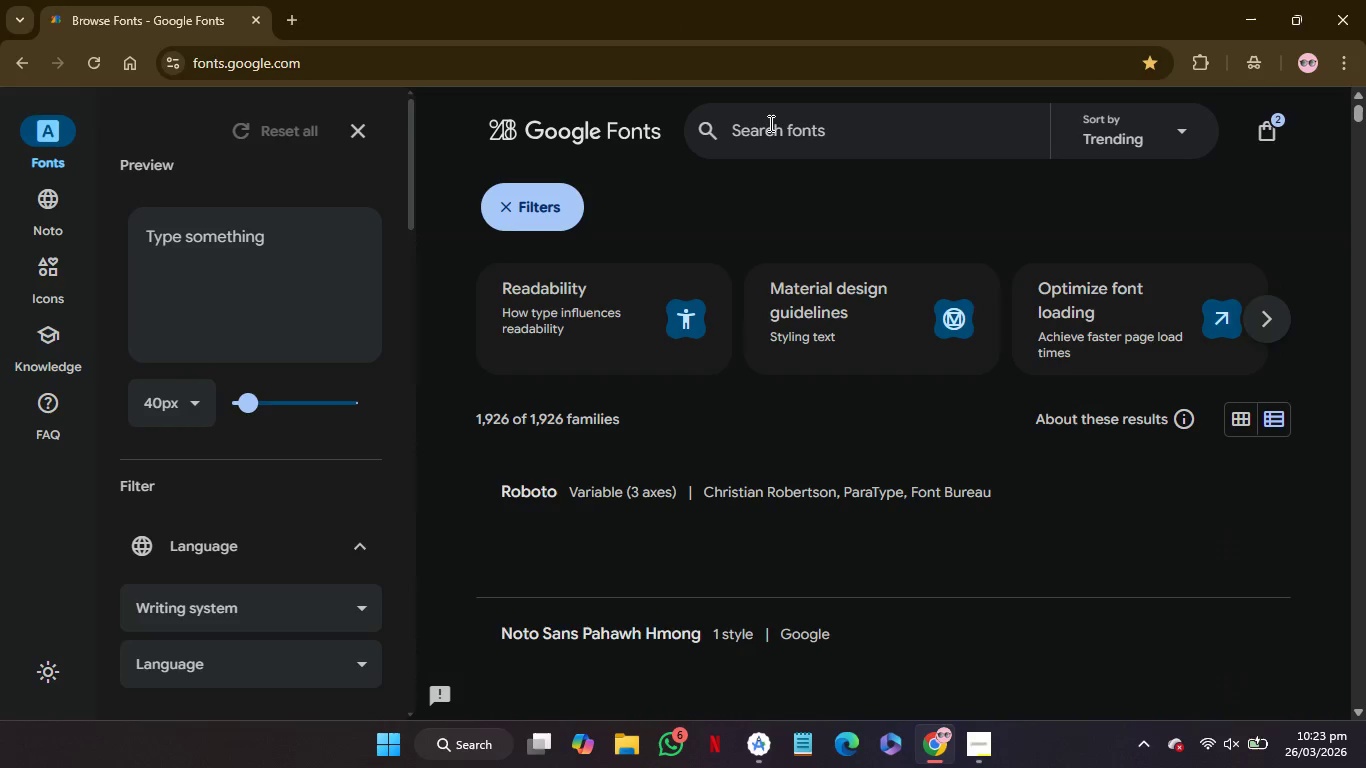 
left_click([769, 123])
 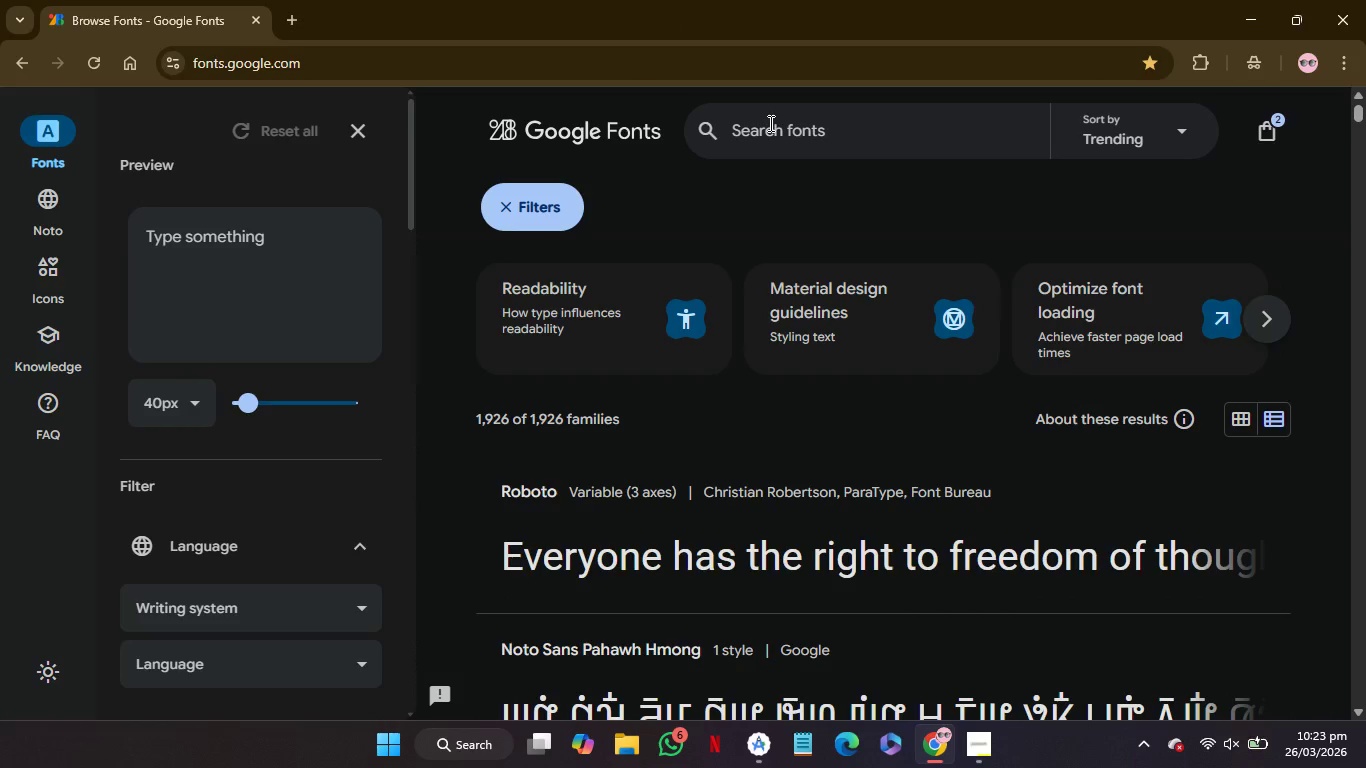 
type(do)
 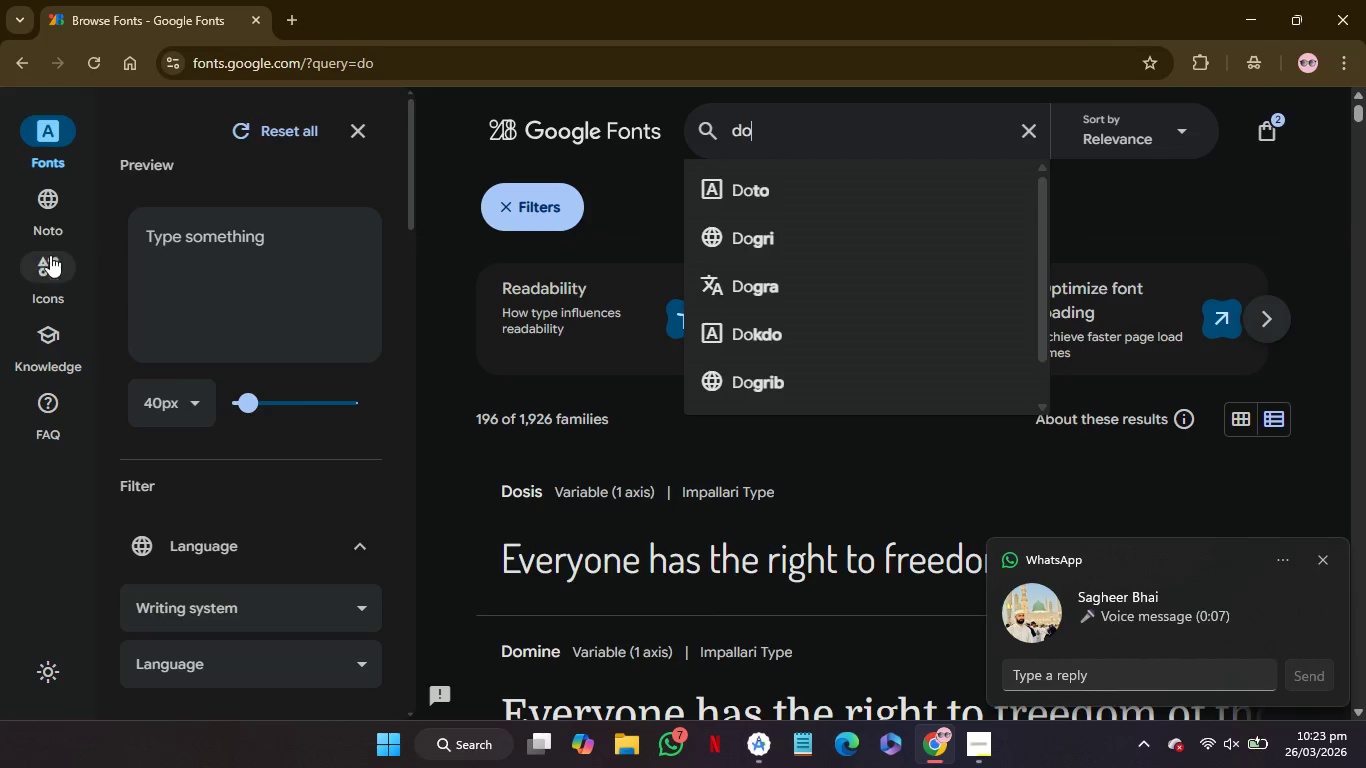 
wait(5.94)
 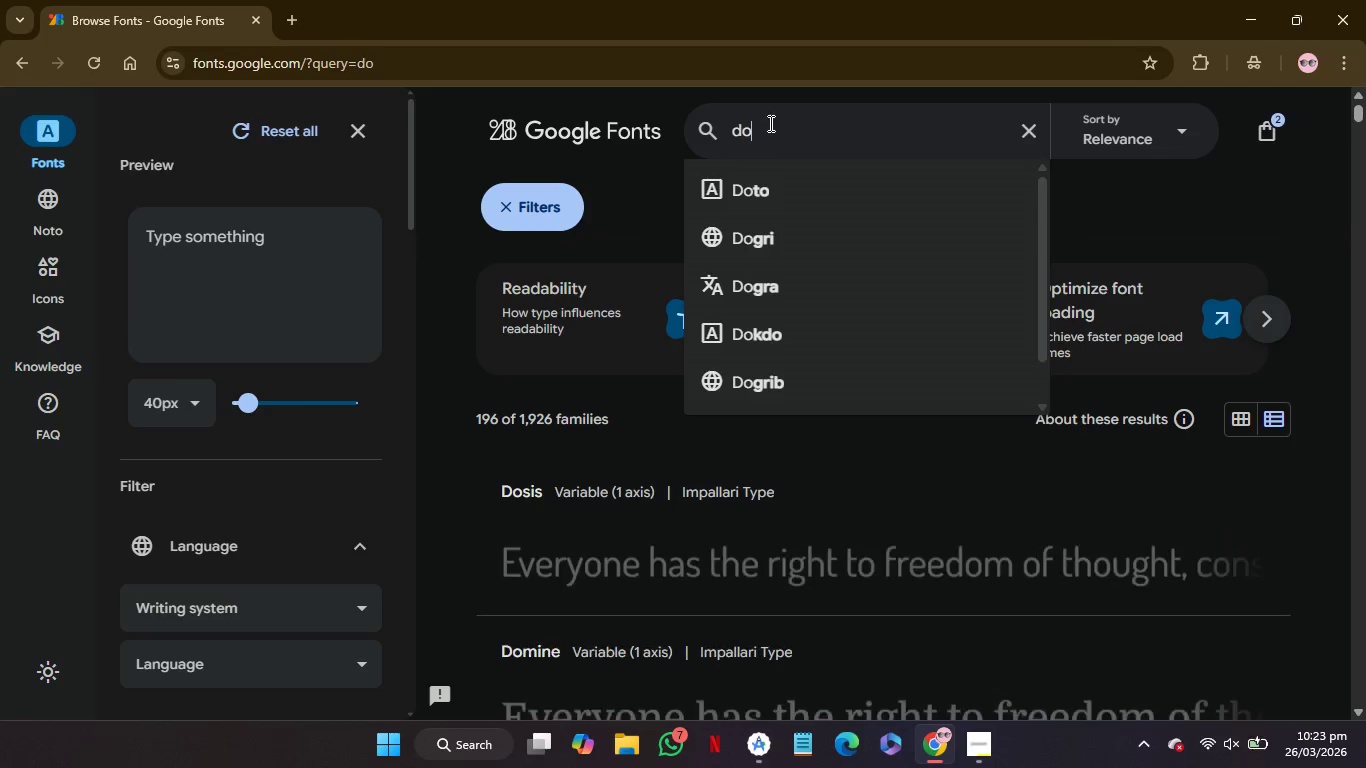 
left_click([51, 269])
 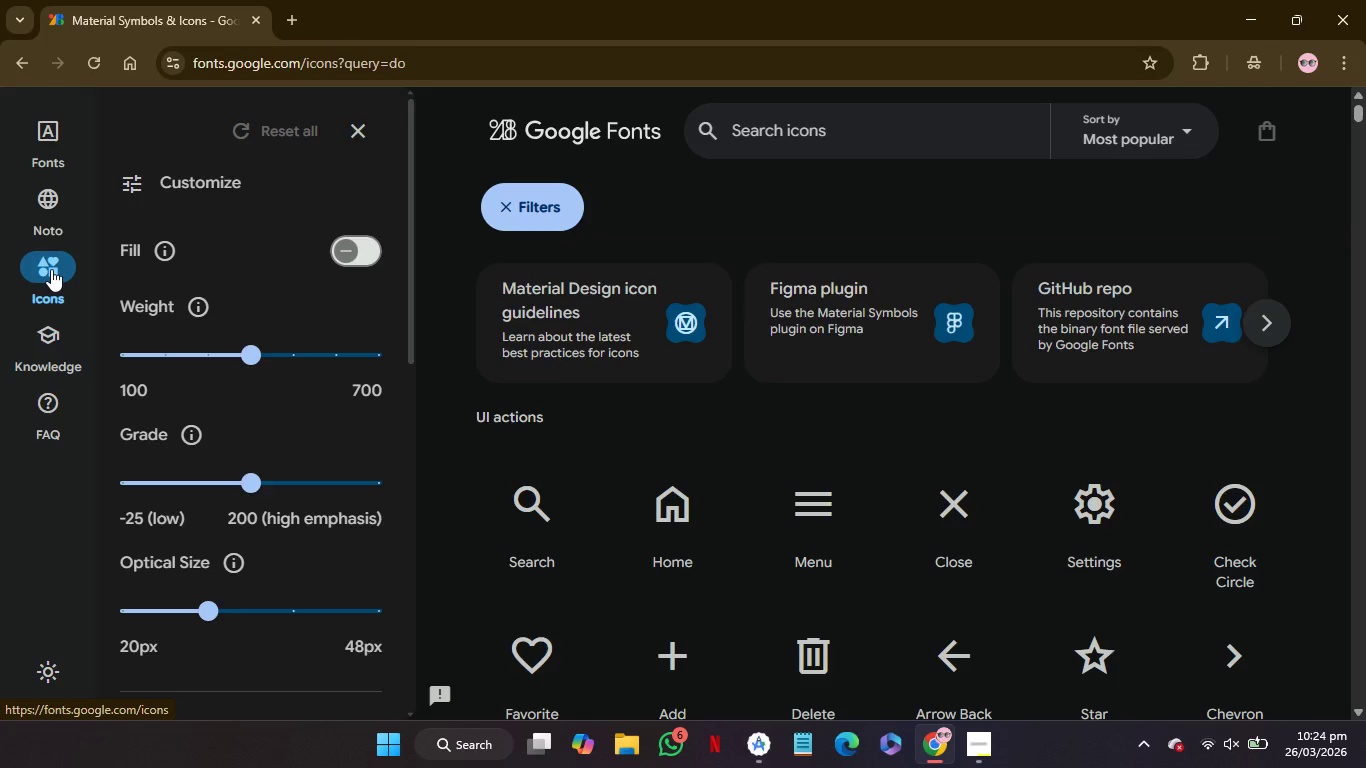 
wait(13.27)
 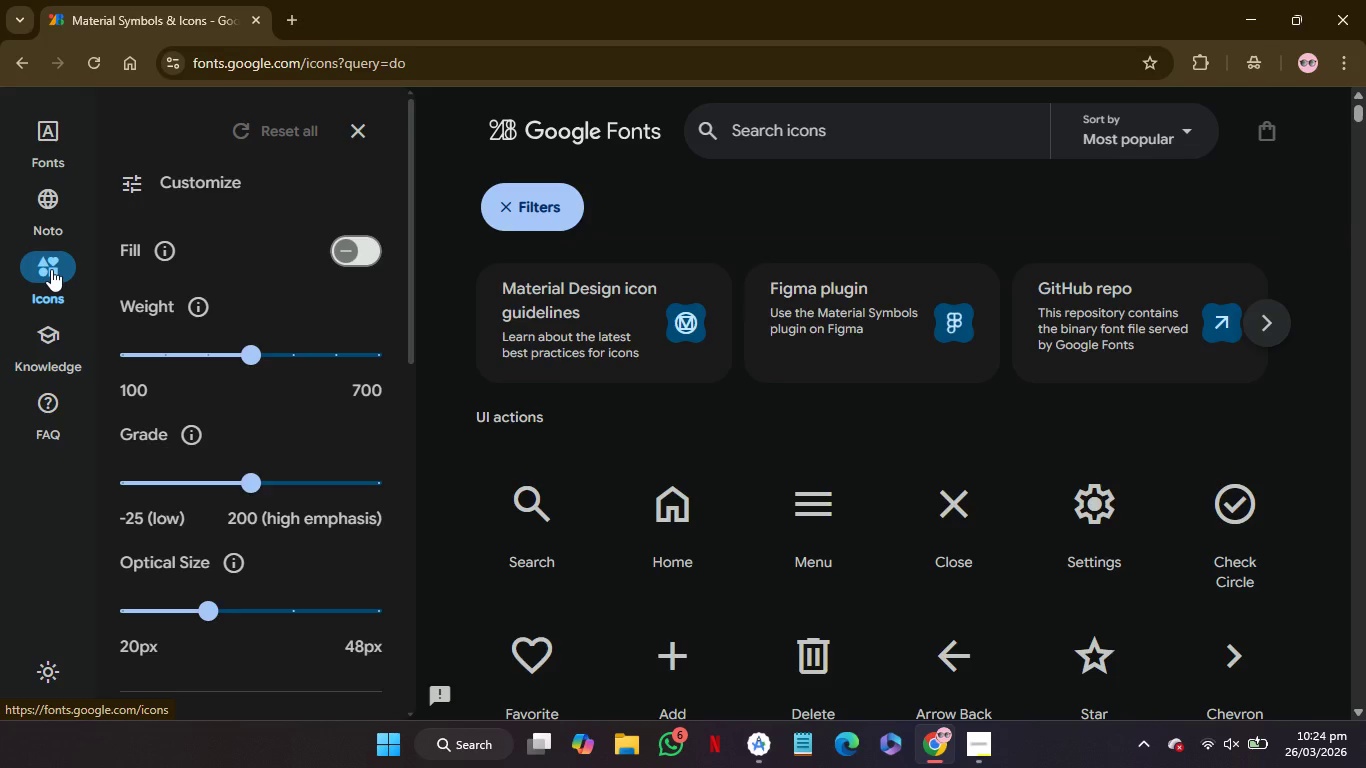 
left_click_drag(start_coordinate=[247, 356], to_coordinate=[68, 352])
 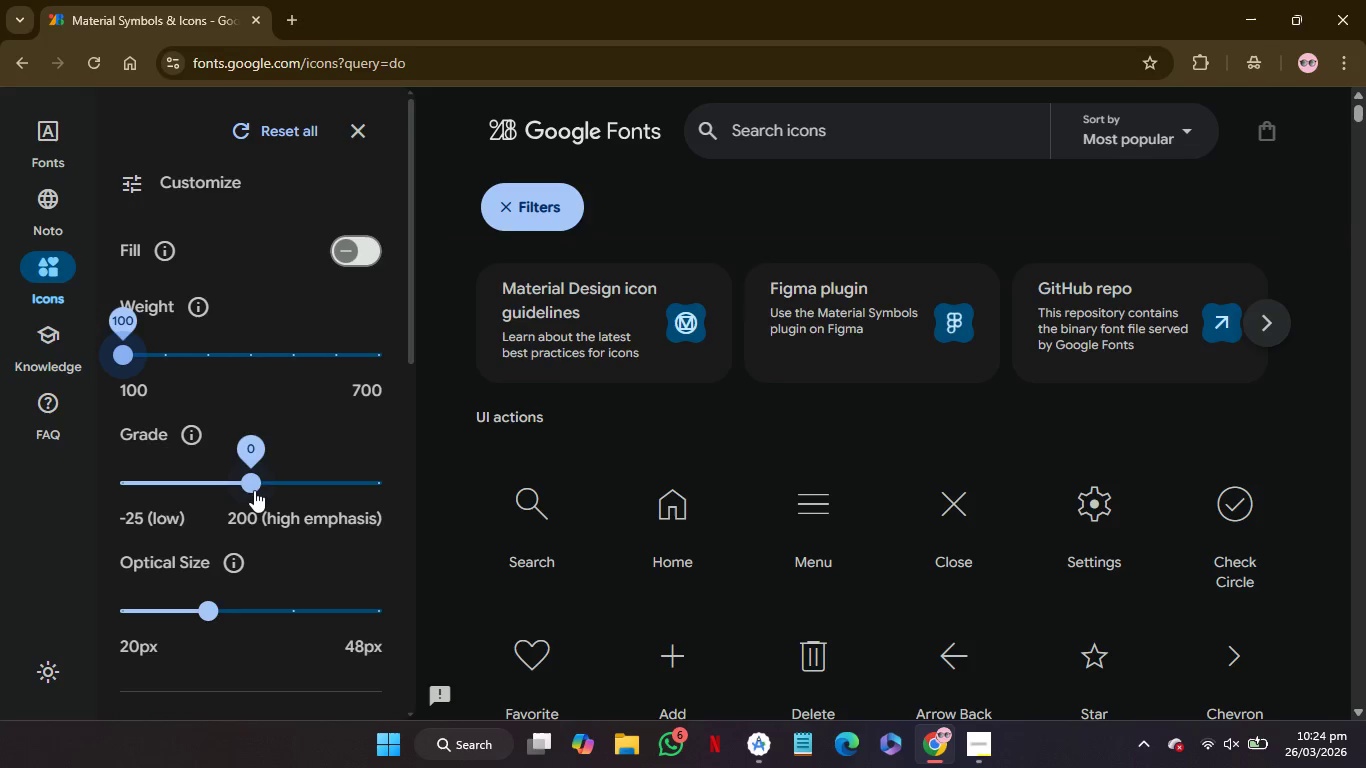 
left_click_drag(start_coordinate=[249, 486], to_coordinate=[385, 471])
 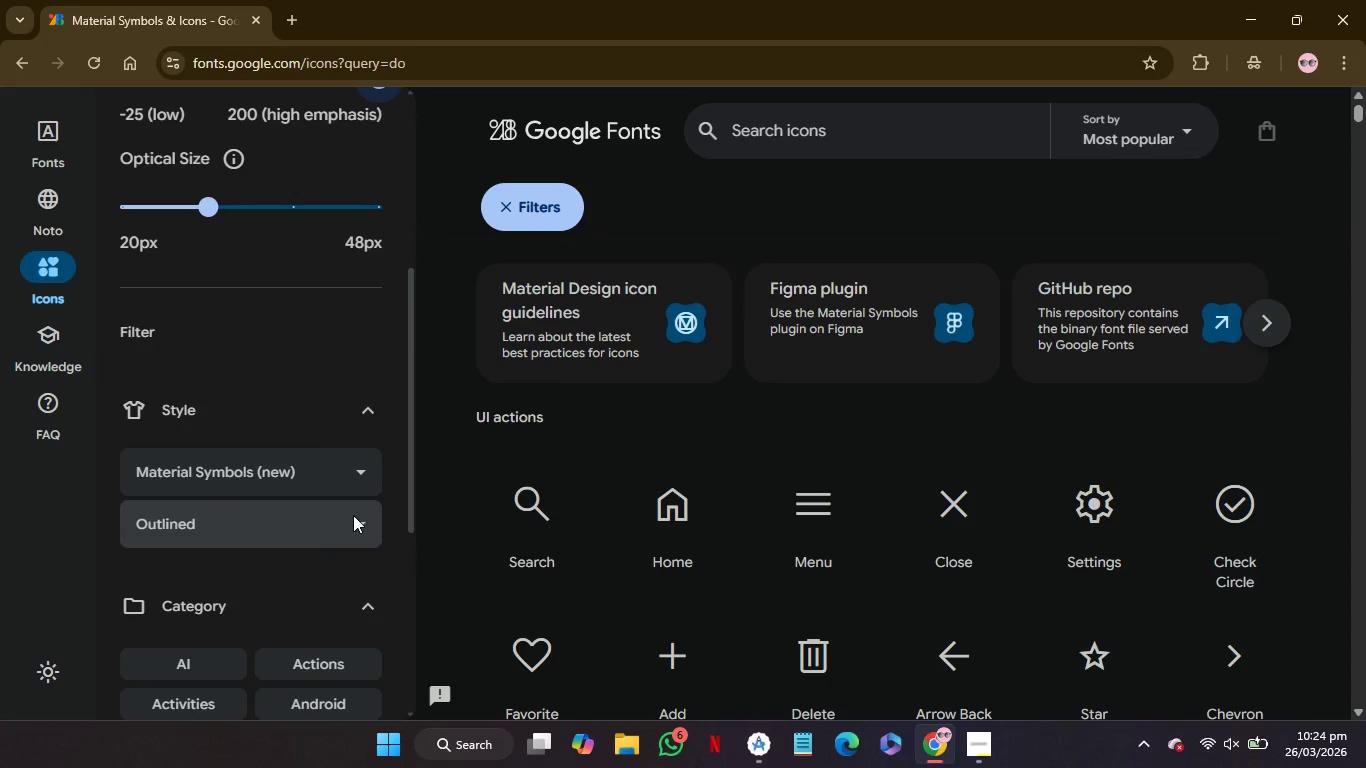 
mouse_move([747, 404])
 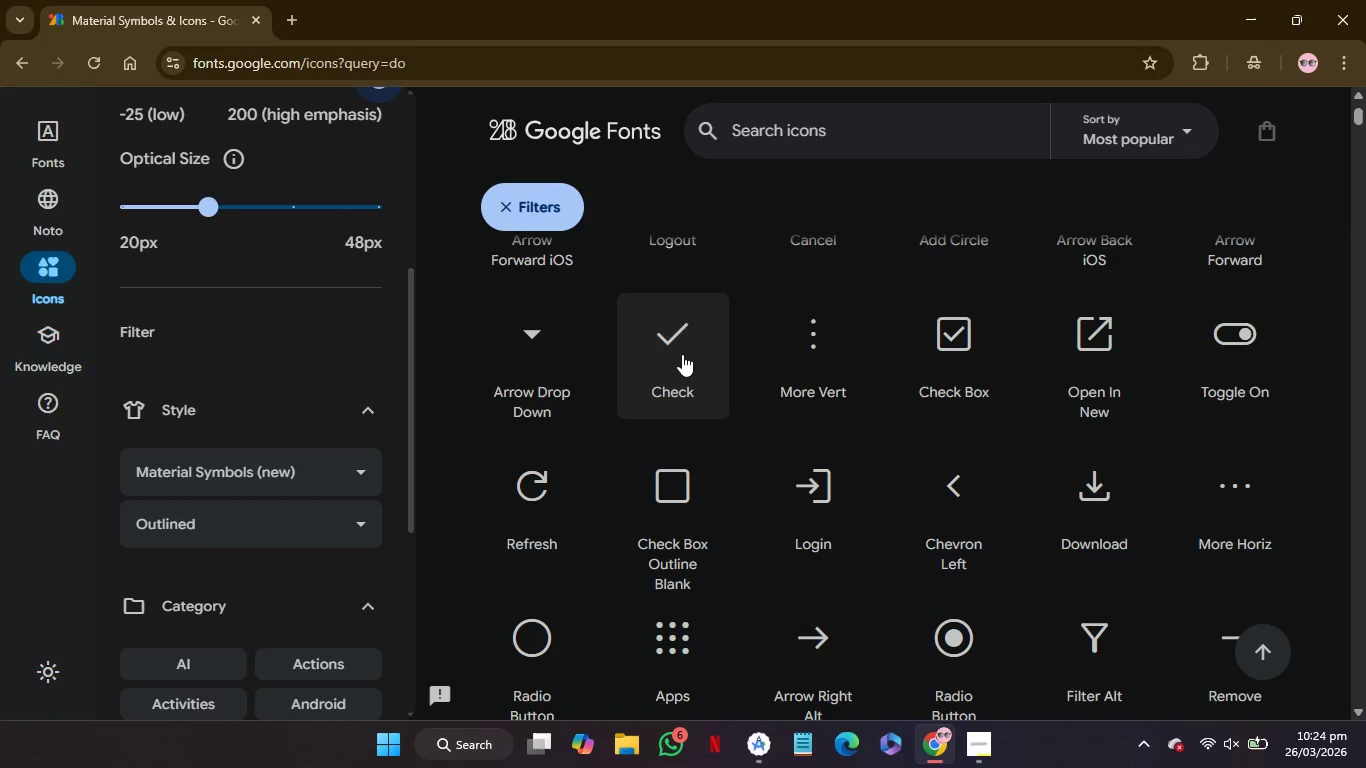 
left_click([682, 354])
 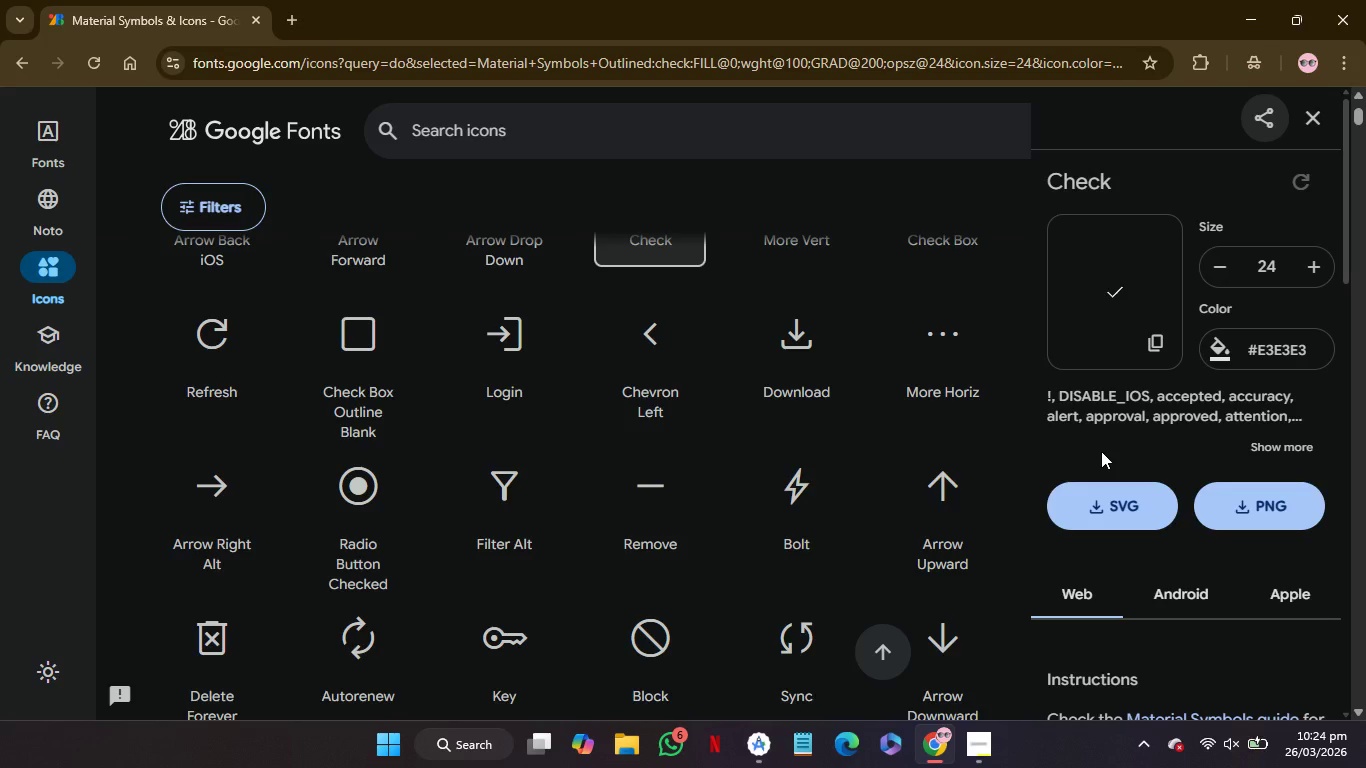 
wait(20.73)
 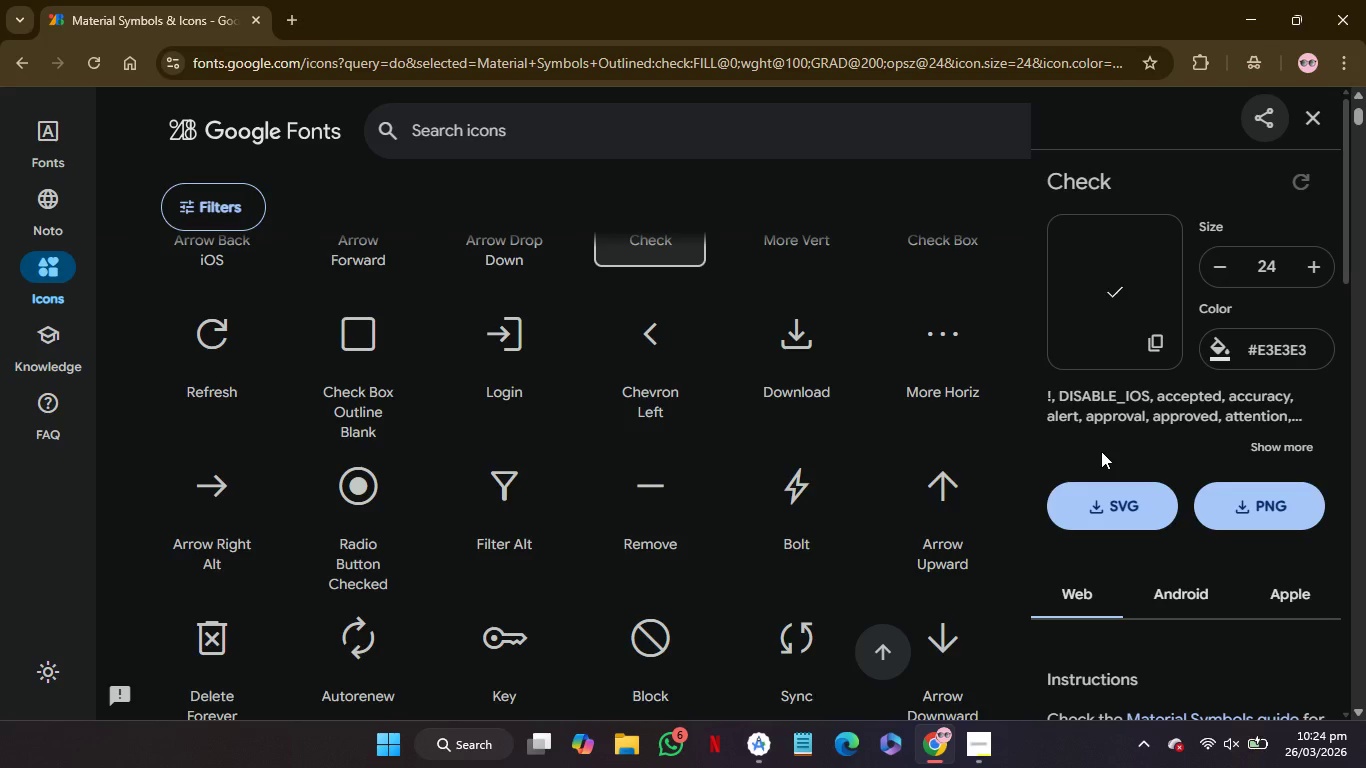 
left_click([1094, 496])
 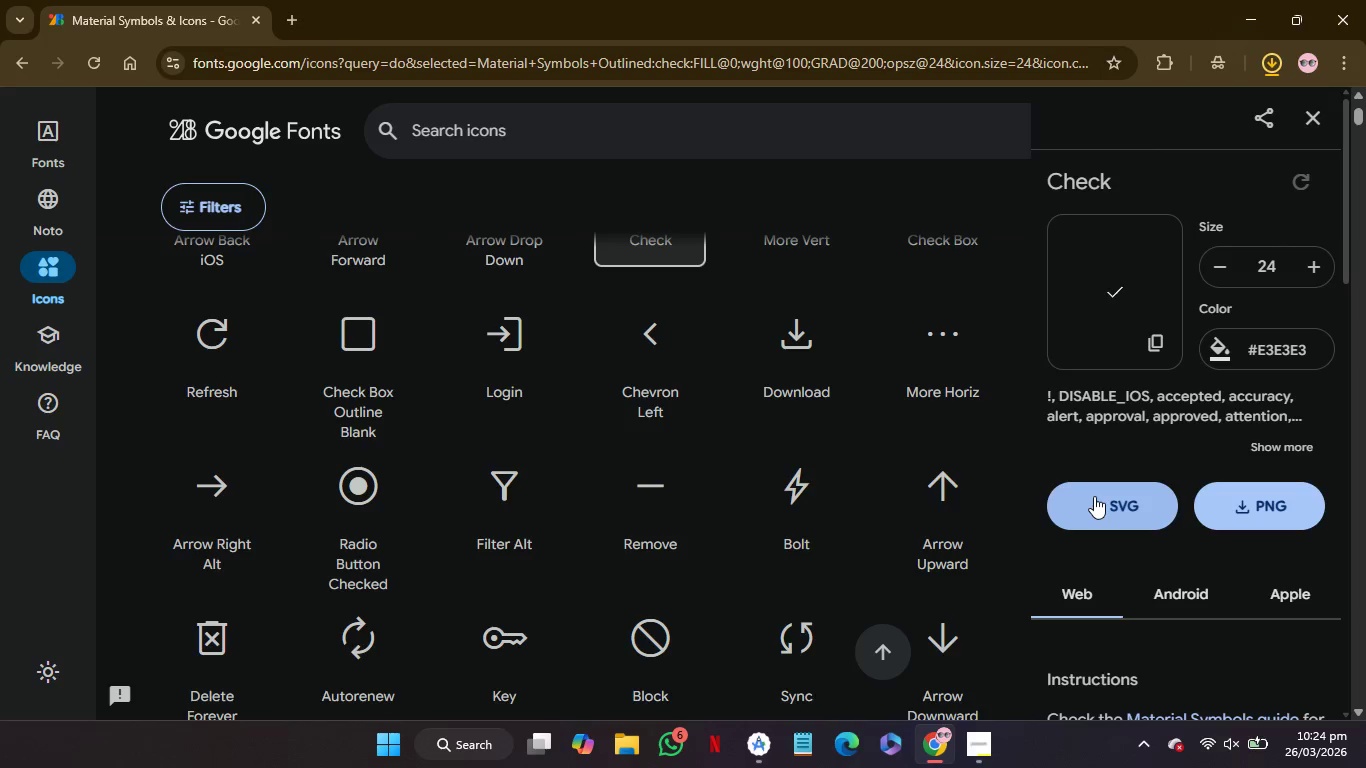 
mouse_move([1268, 32])
 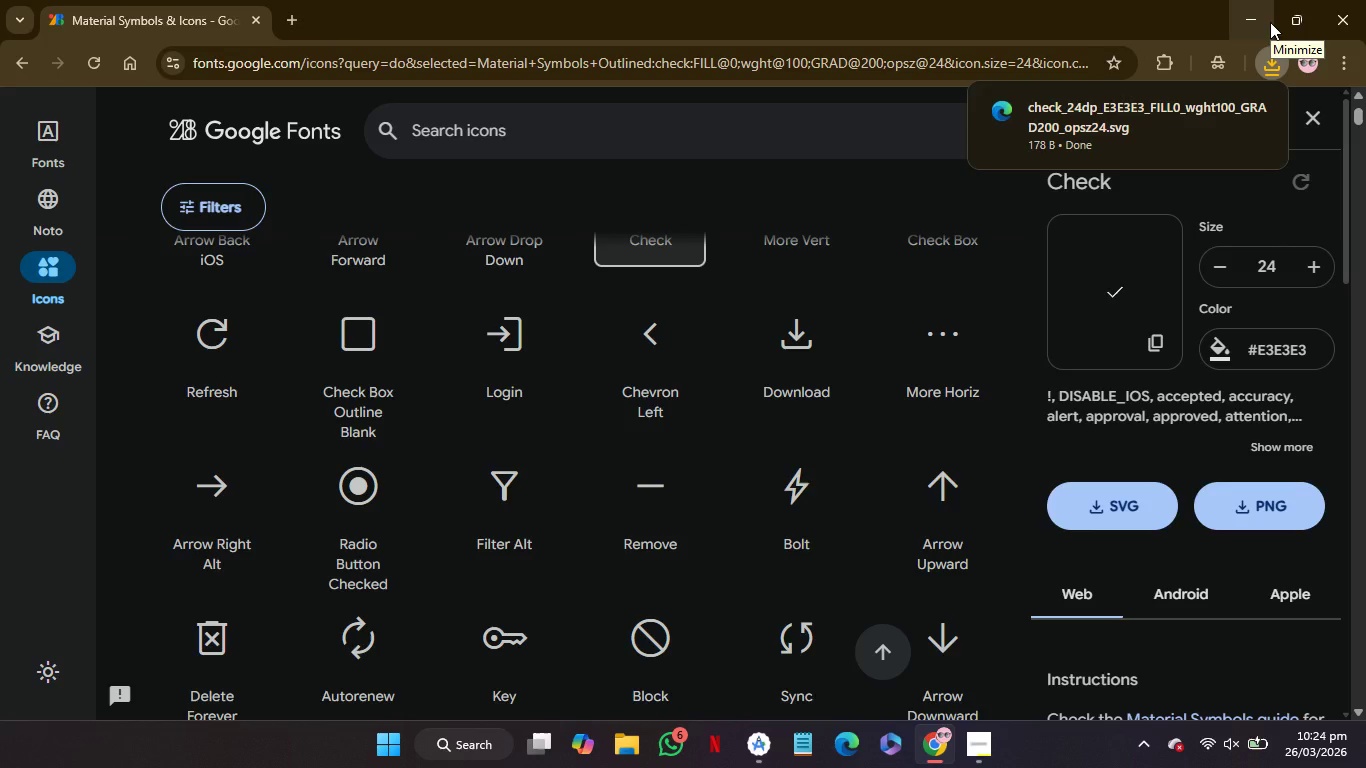 
left_click([1270, 22])
 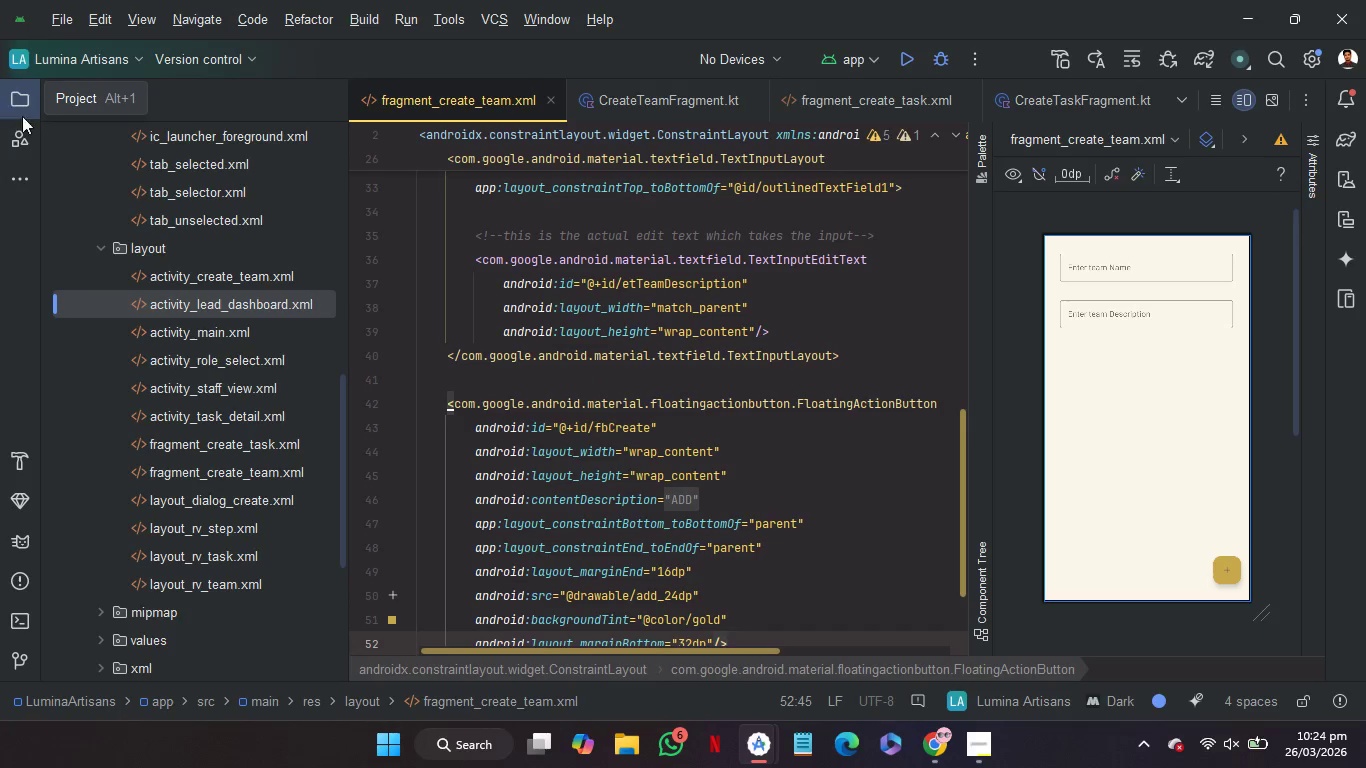 
left_click([23, 134])
 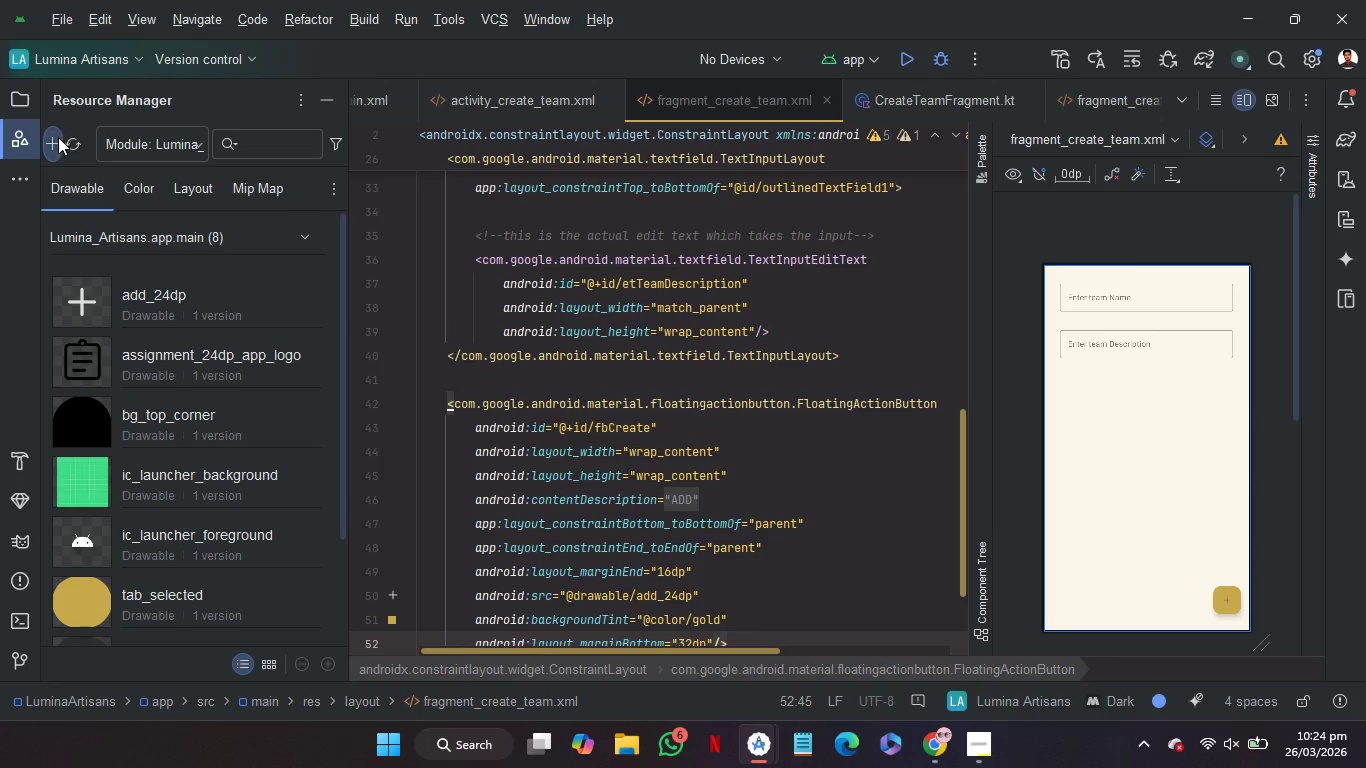 
left_click([50, 138])
 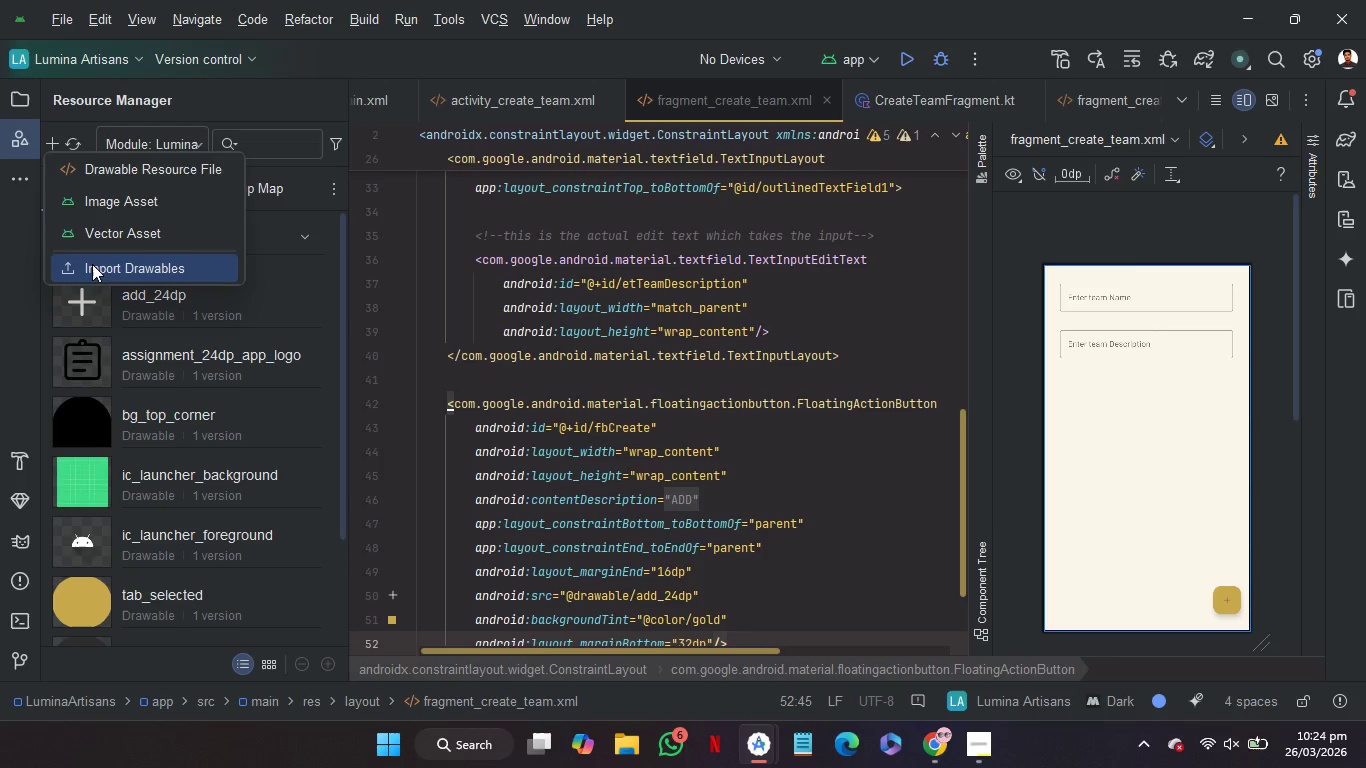 
left_click([103, 267])
 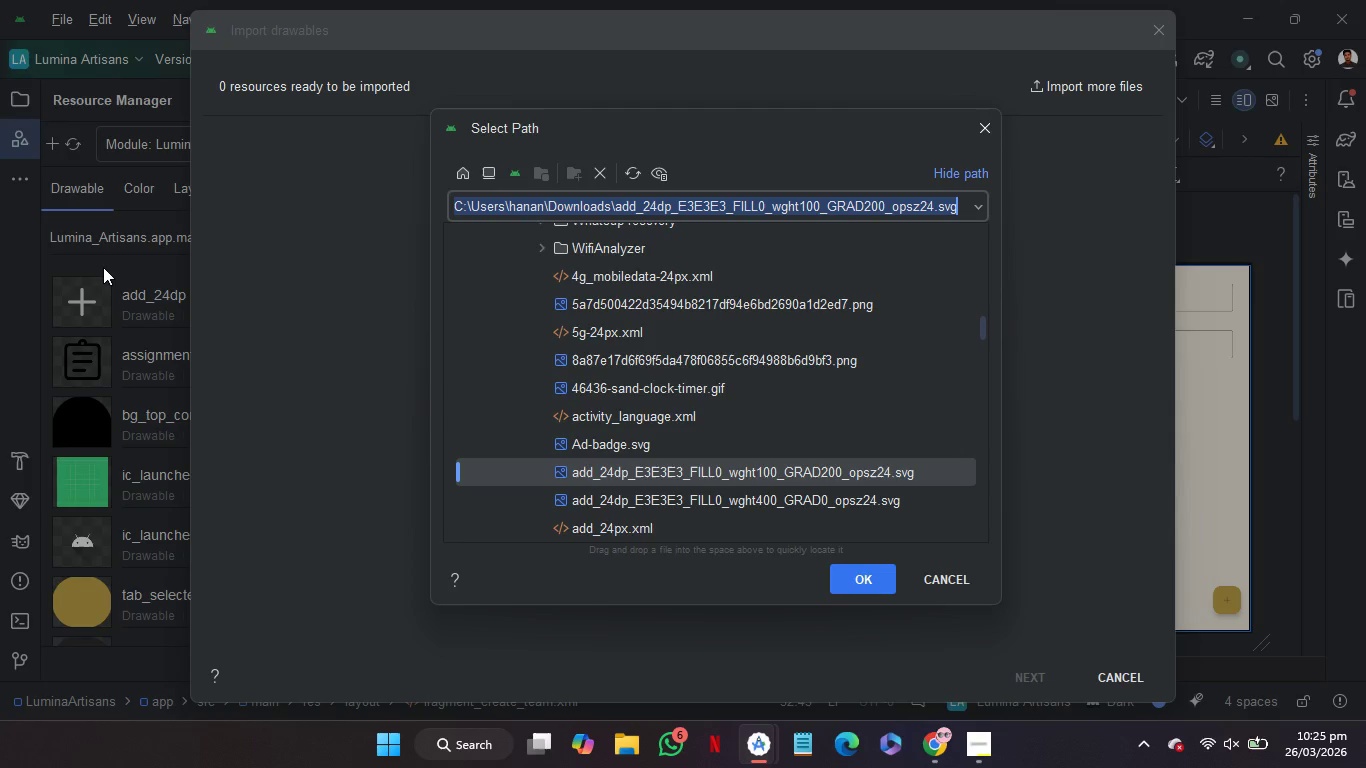 
wait(9.51)
 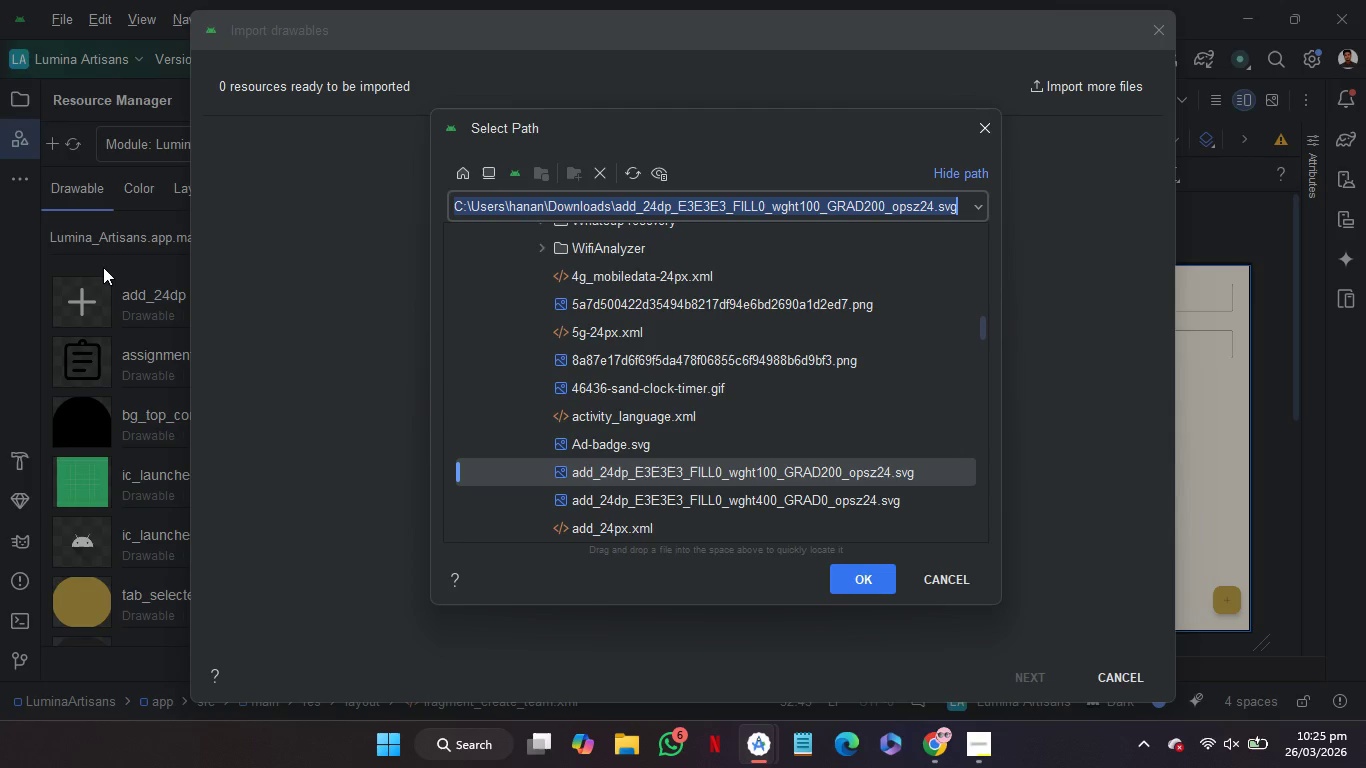 
scroll: coordinate [838, 422], scroll_direction: down, amount: 8.0
 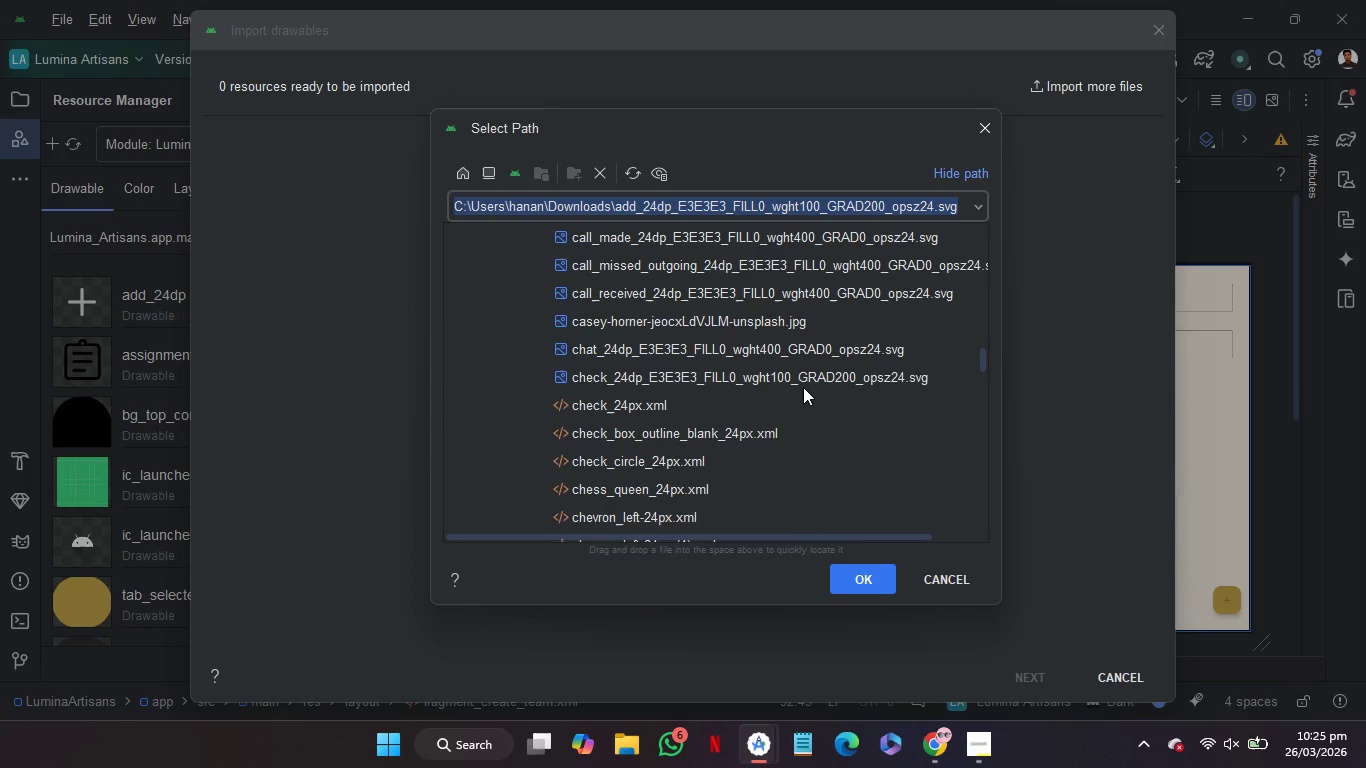 
left_click([803, 387])
 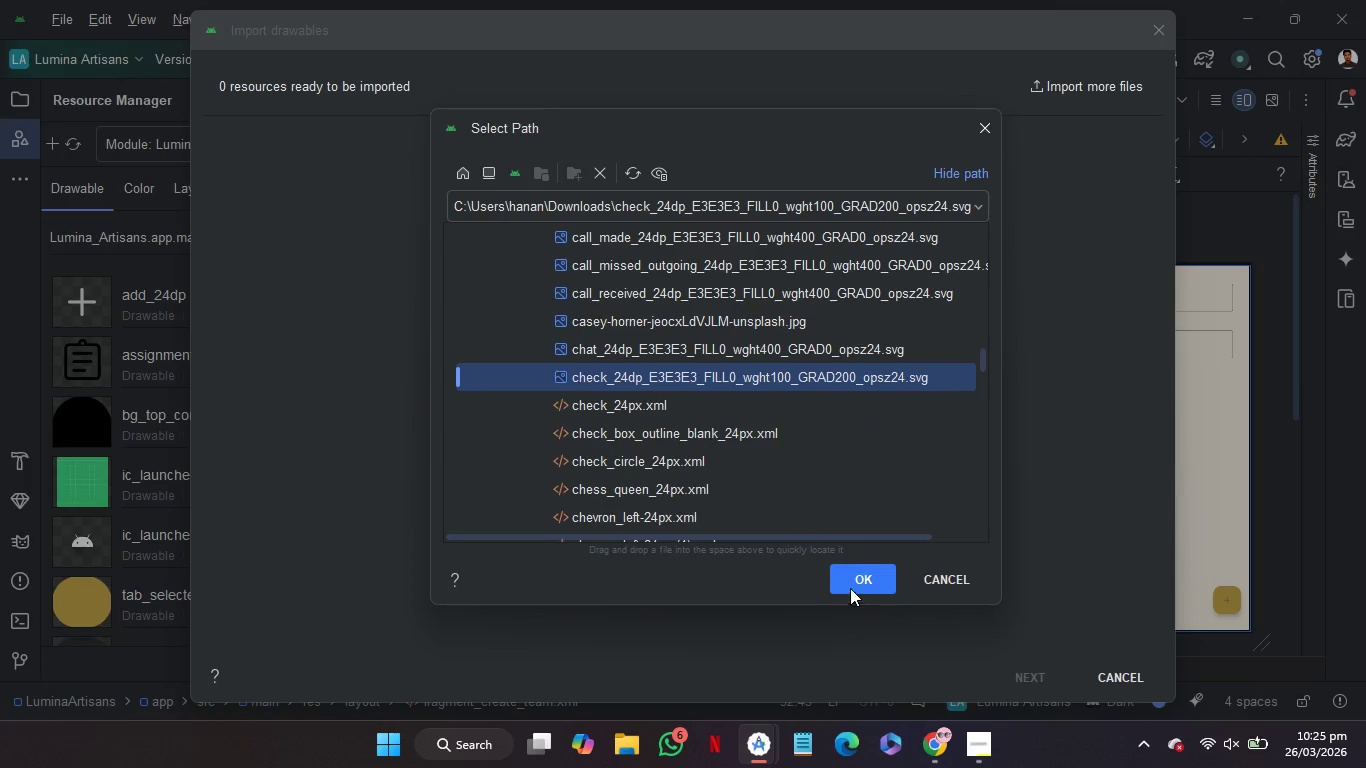 
left_click([854, 578])
 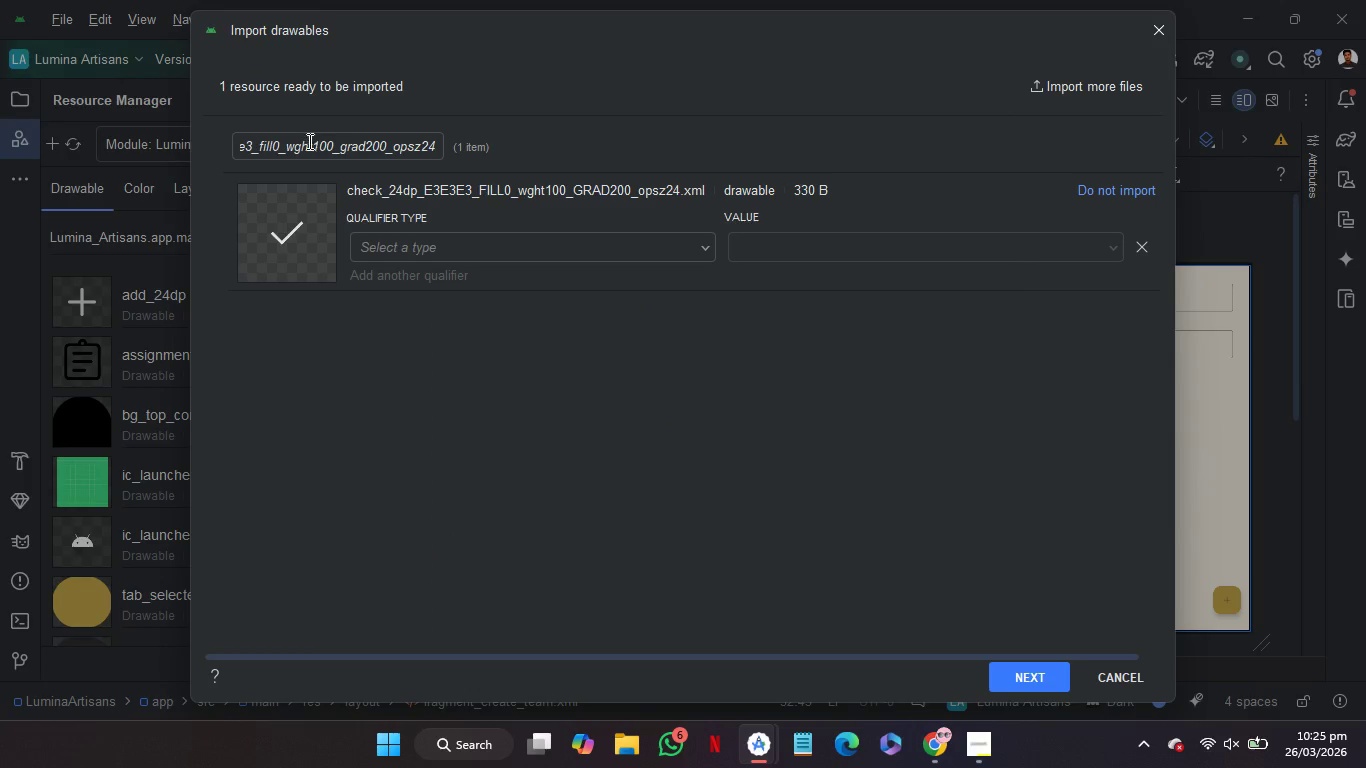 
left_click([310, 145])
 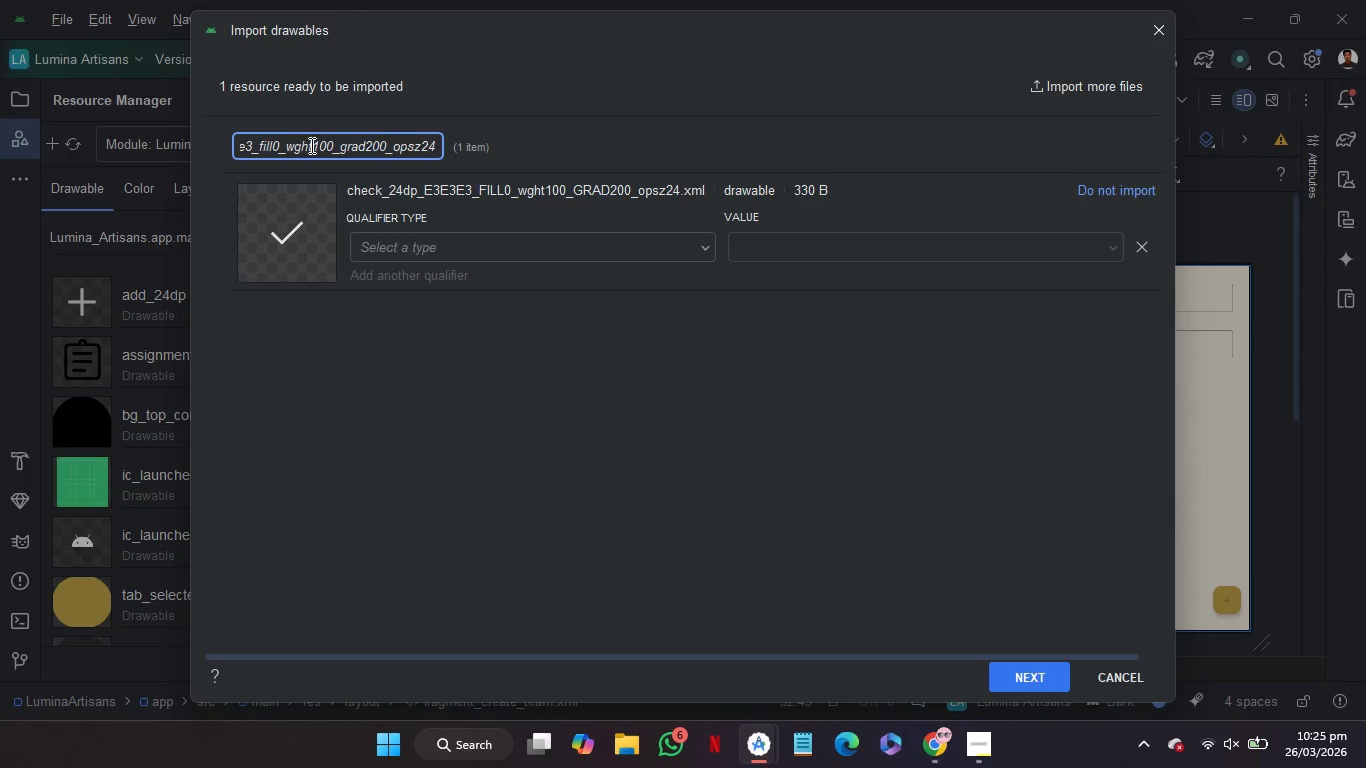 
scroll: coordinate [310, 145], scroll_direction: up, amount: 22.0
 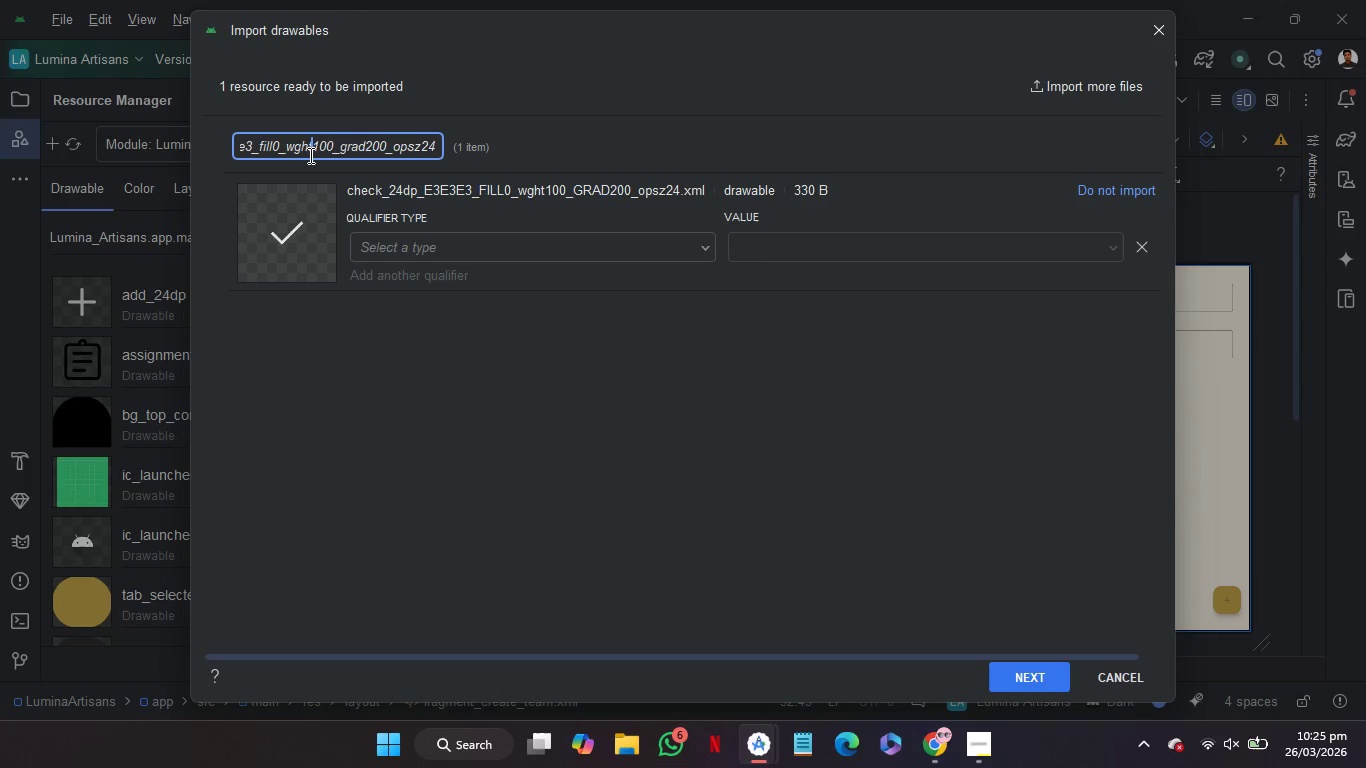 
left_click([312, 151])
 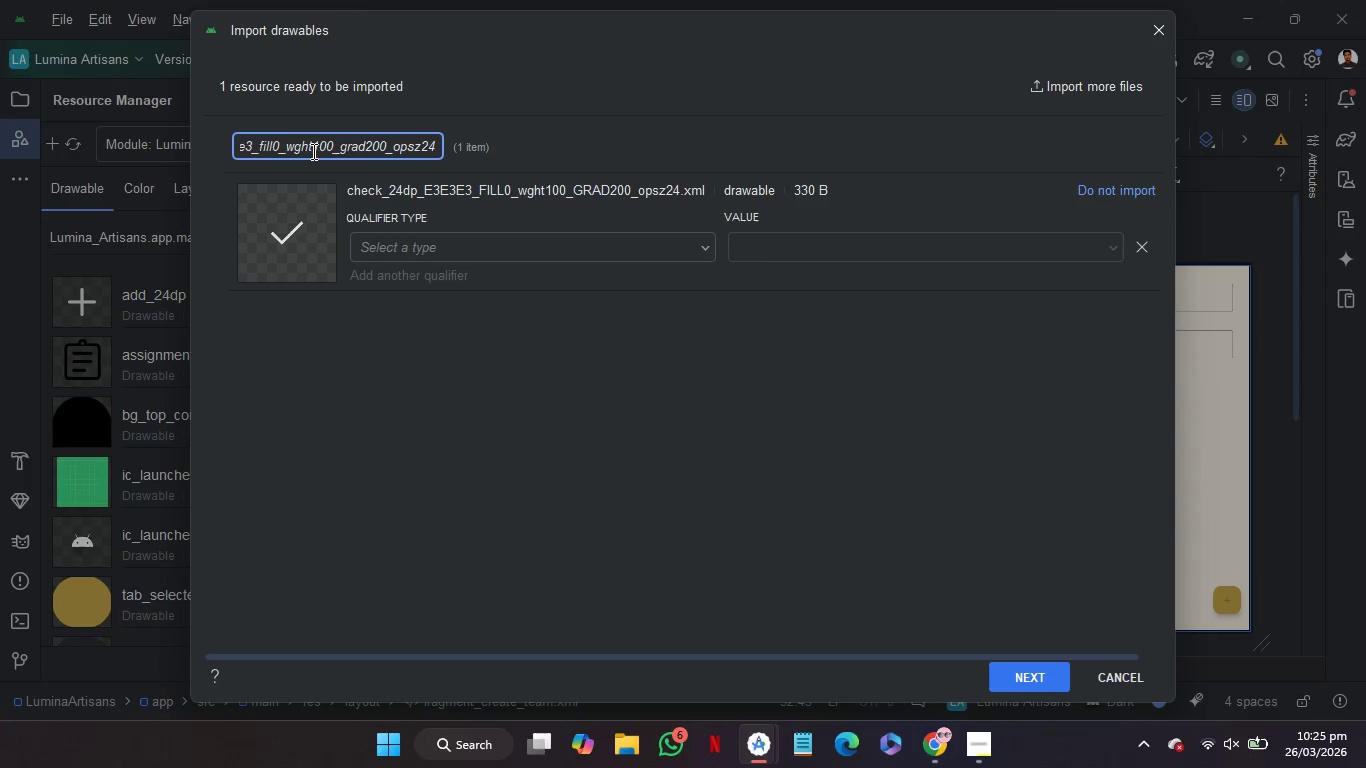 
hold_key(key=ArrowLeft, duration=1.5)
 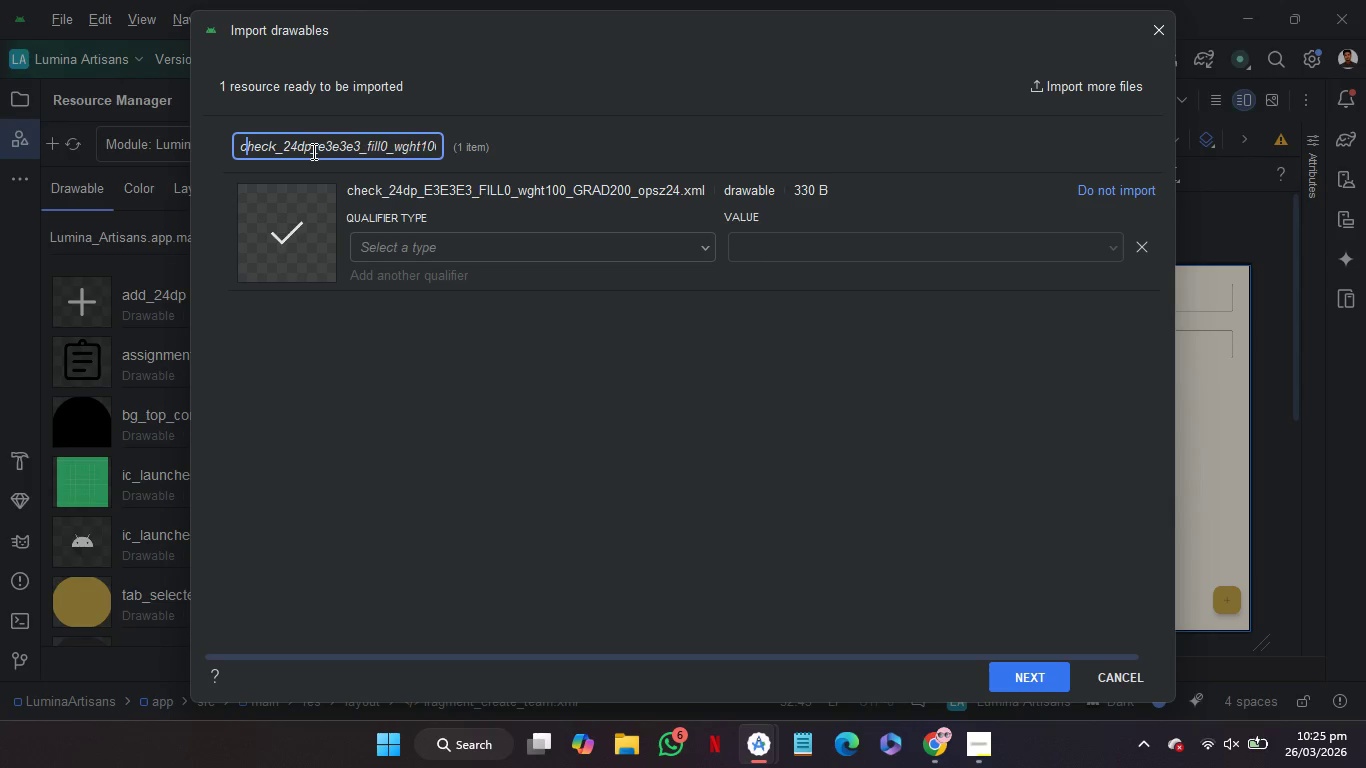 
hold_key(key=ArrowLeft, duration=0.42)
 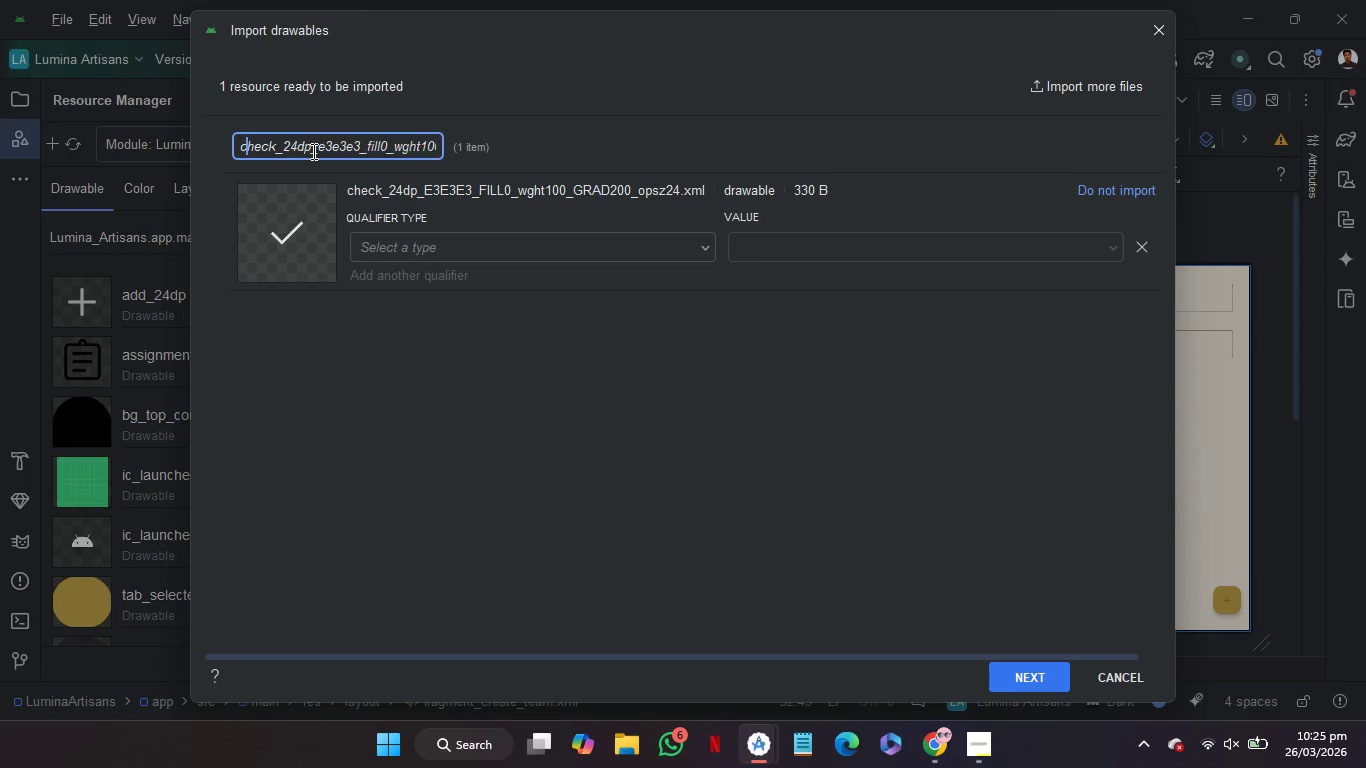 
hold_key(key=ArrowRight, duration=0.7)
 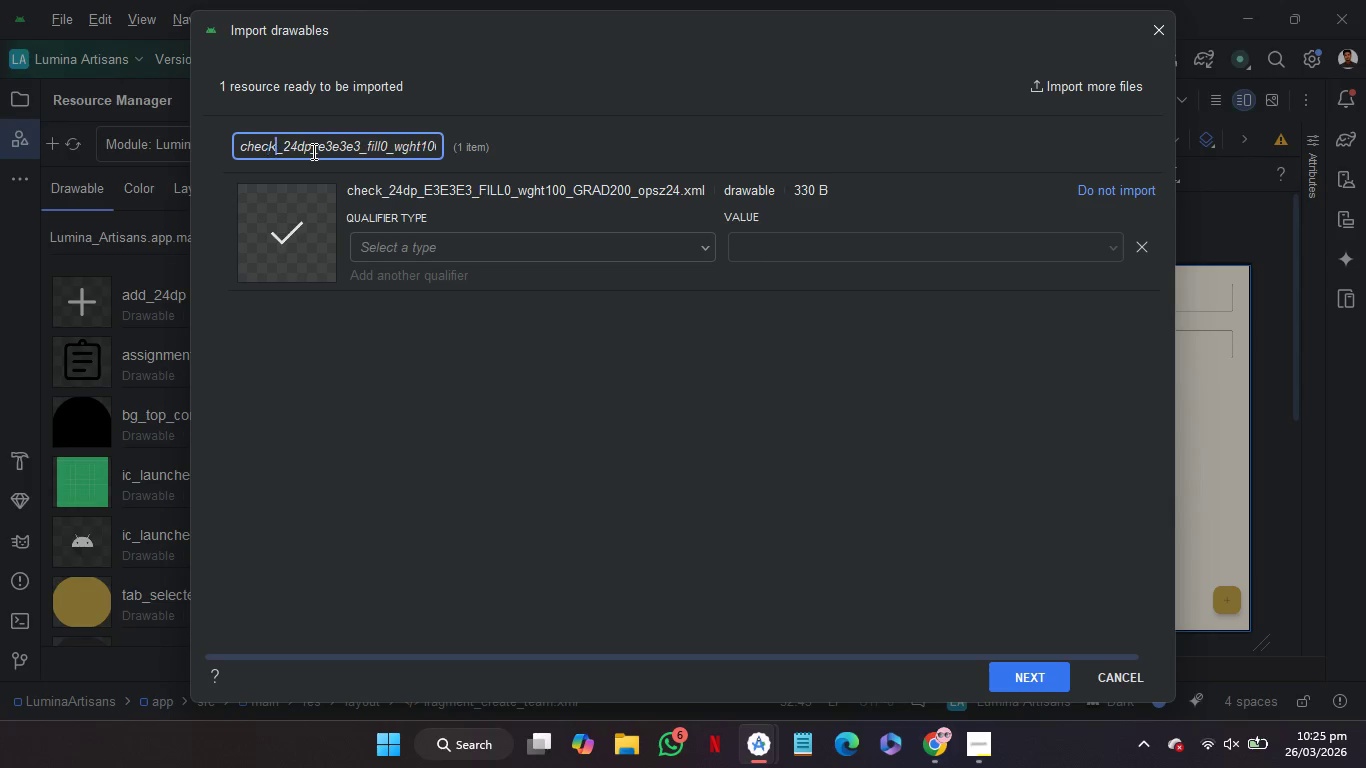 
key(ArrowRight)
 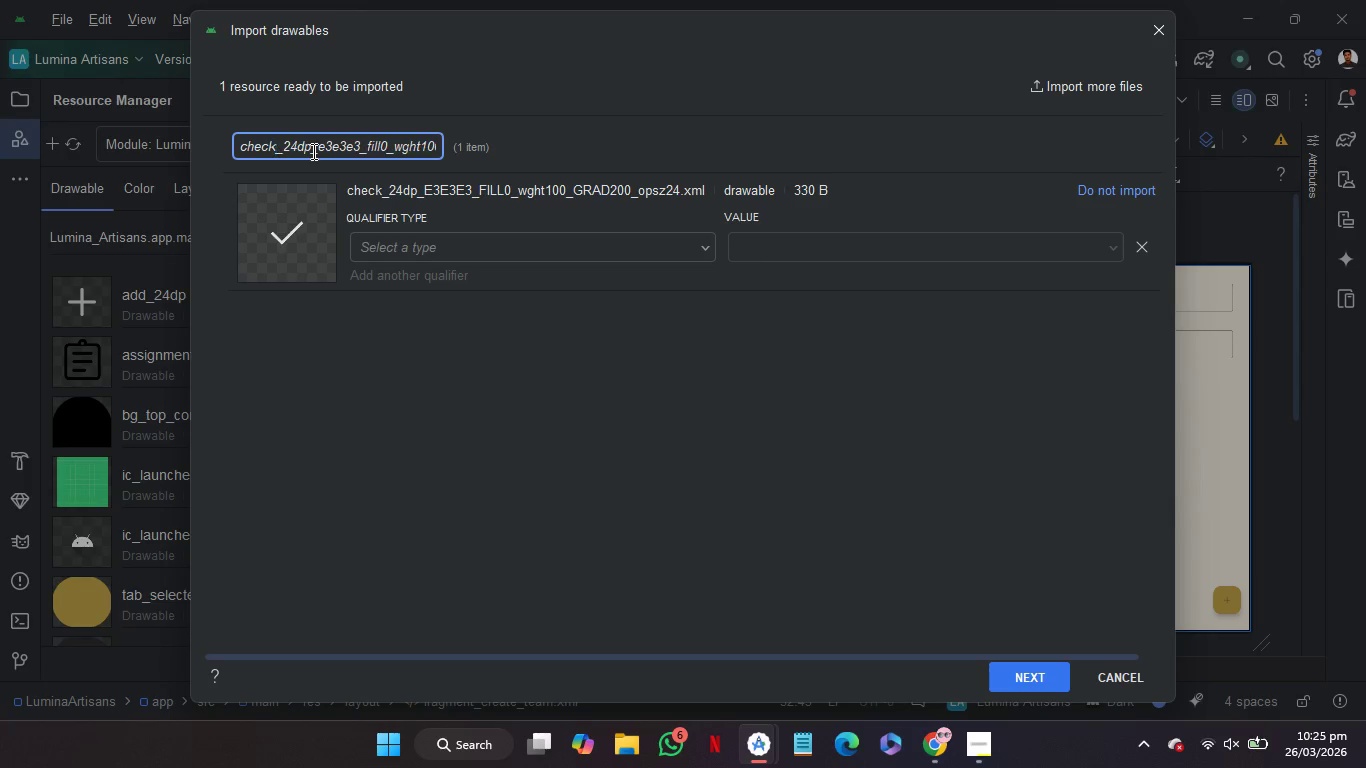 
key(ArrowRight)
 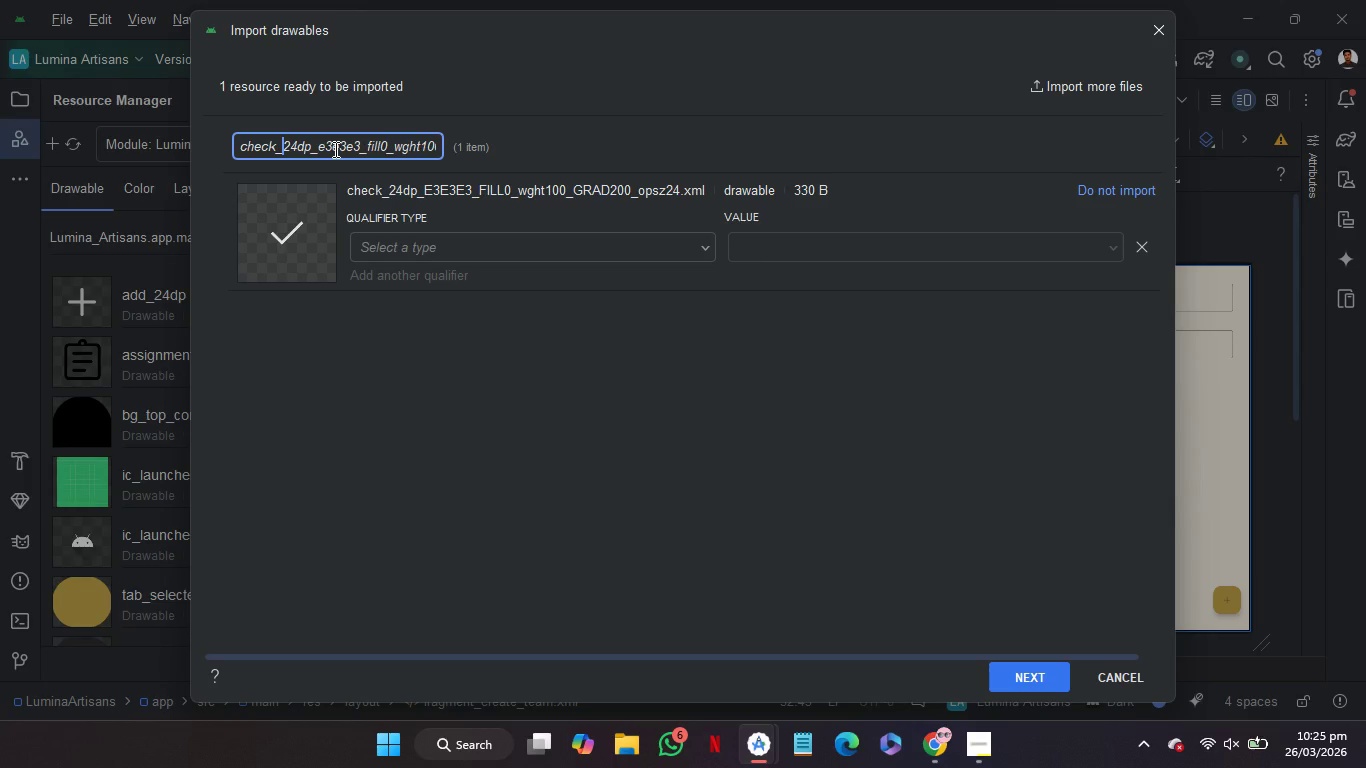 
key(ArrowRight)
 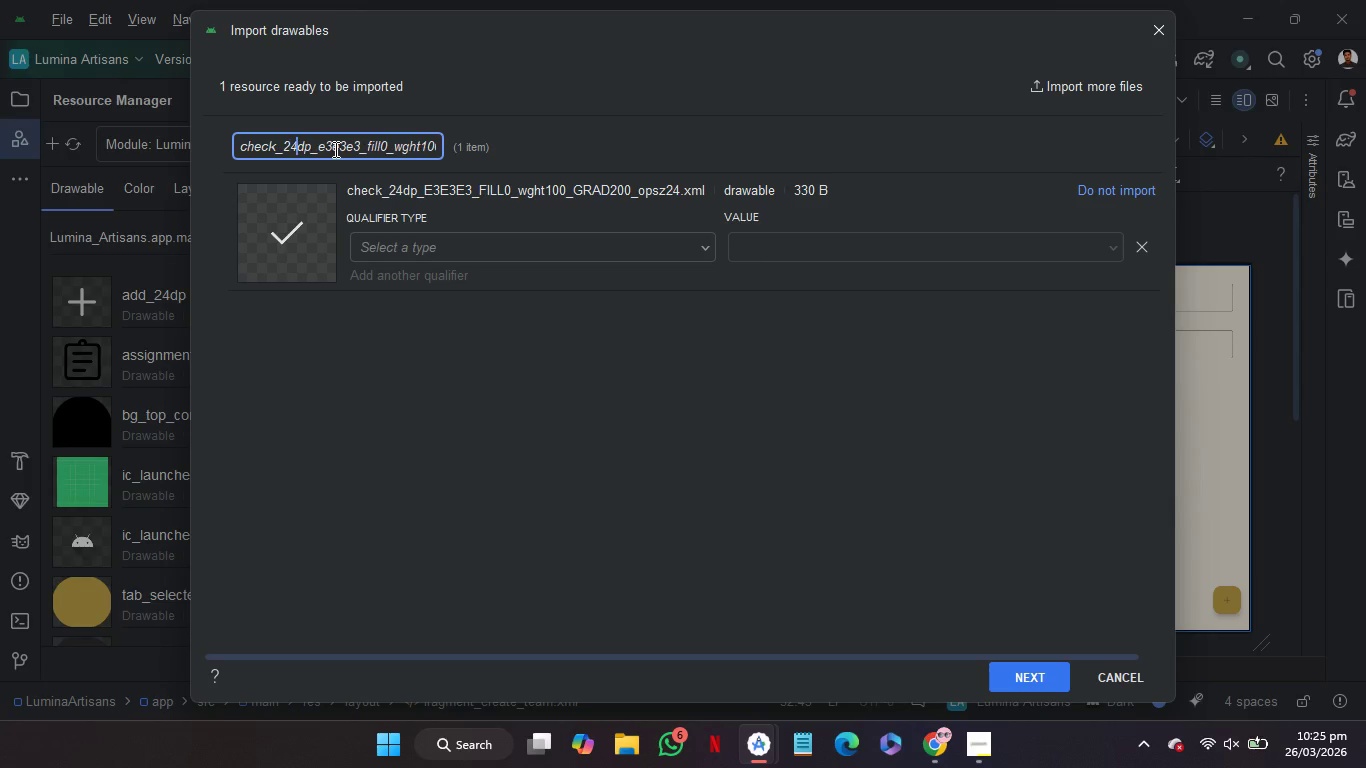 
key(ArrowRight)
 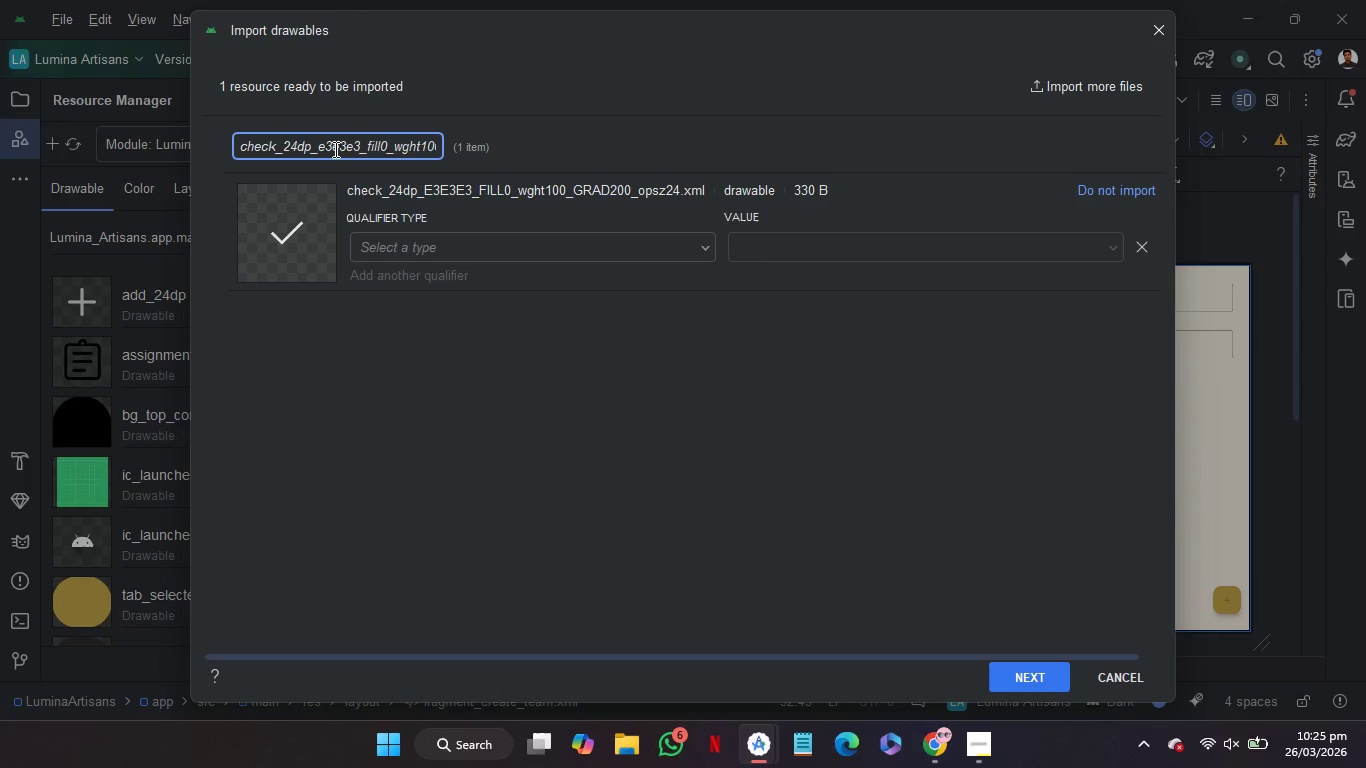 
key(ArrowRight)
 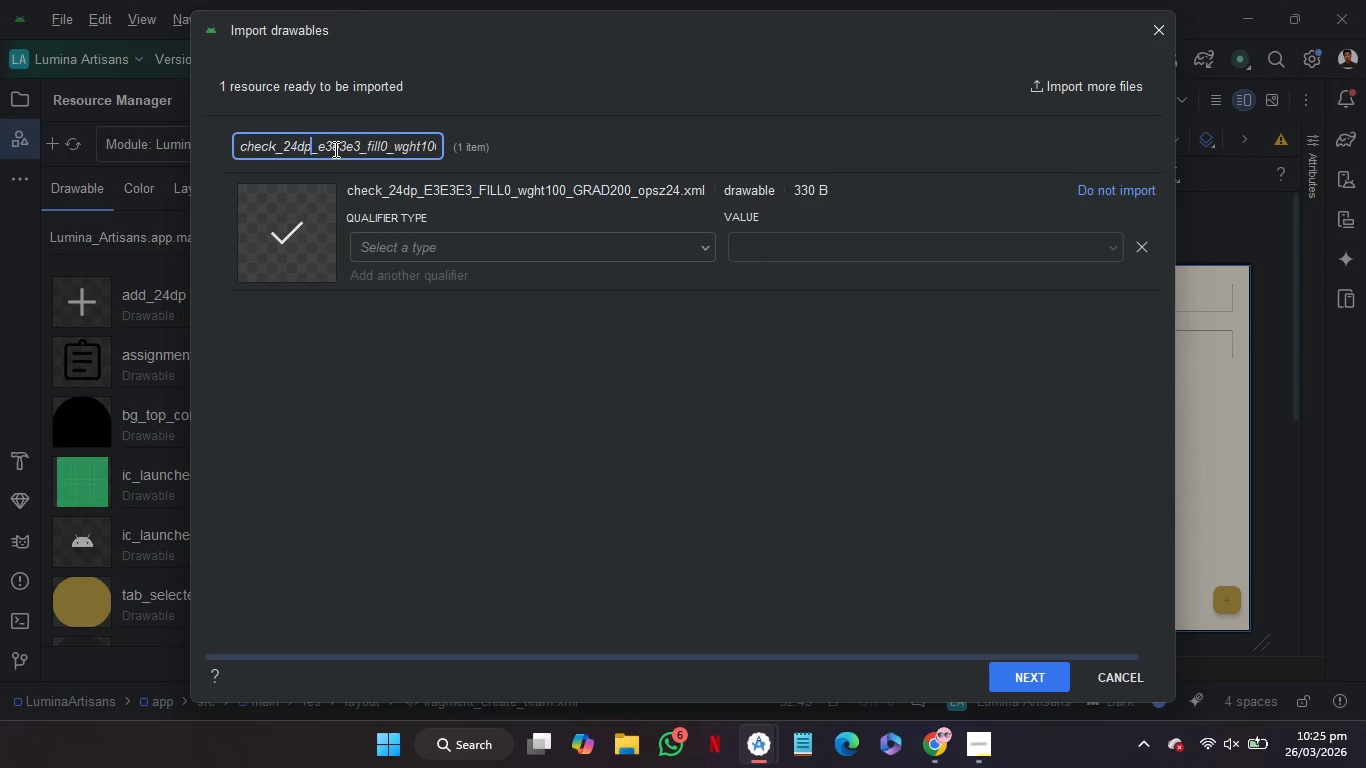 
key(ArrowRight)
 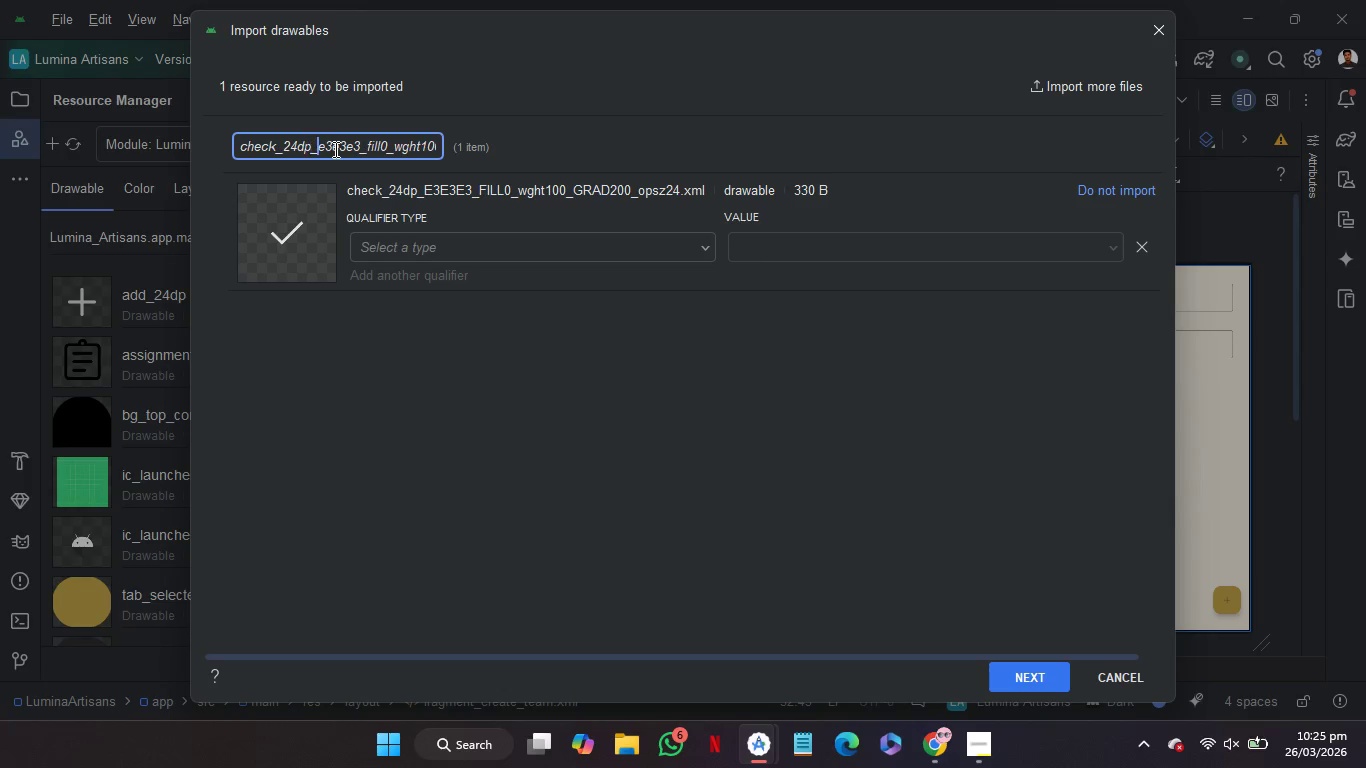 
key(ArrowRight)
 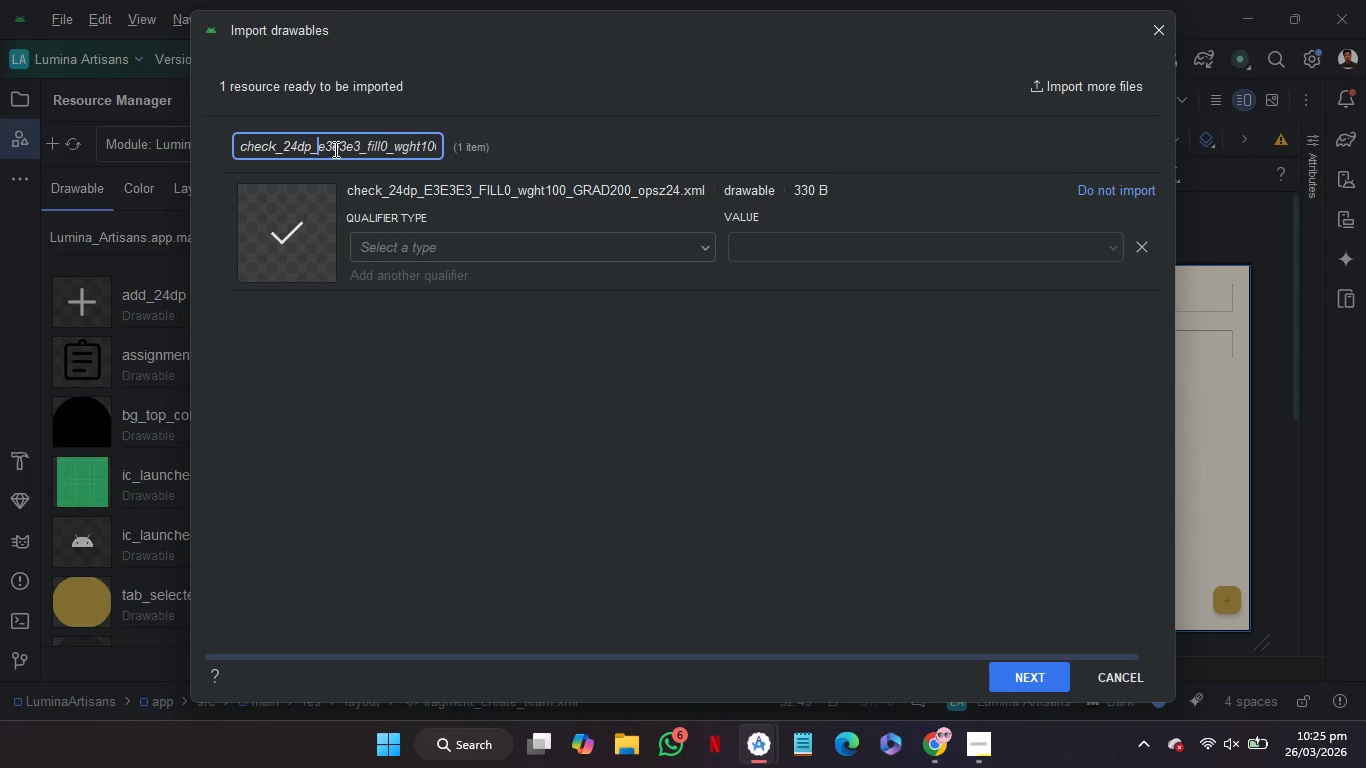 
key(ArrowLeft)
 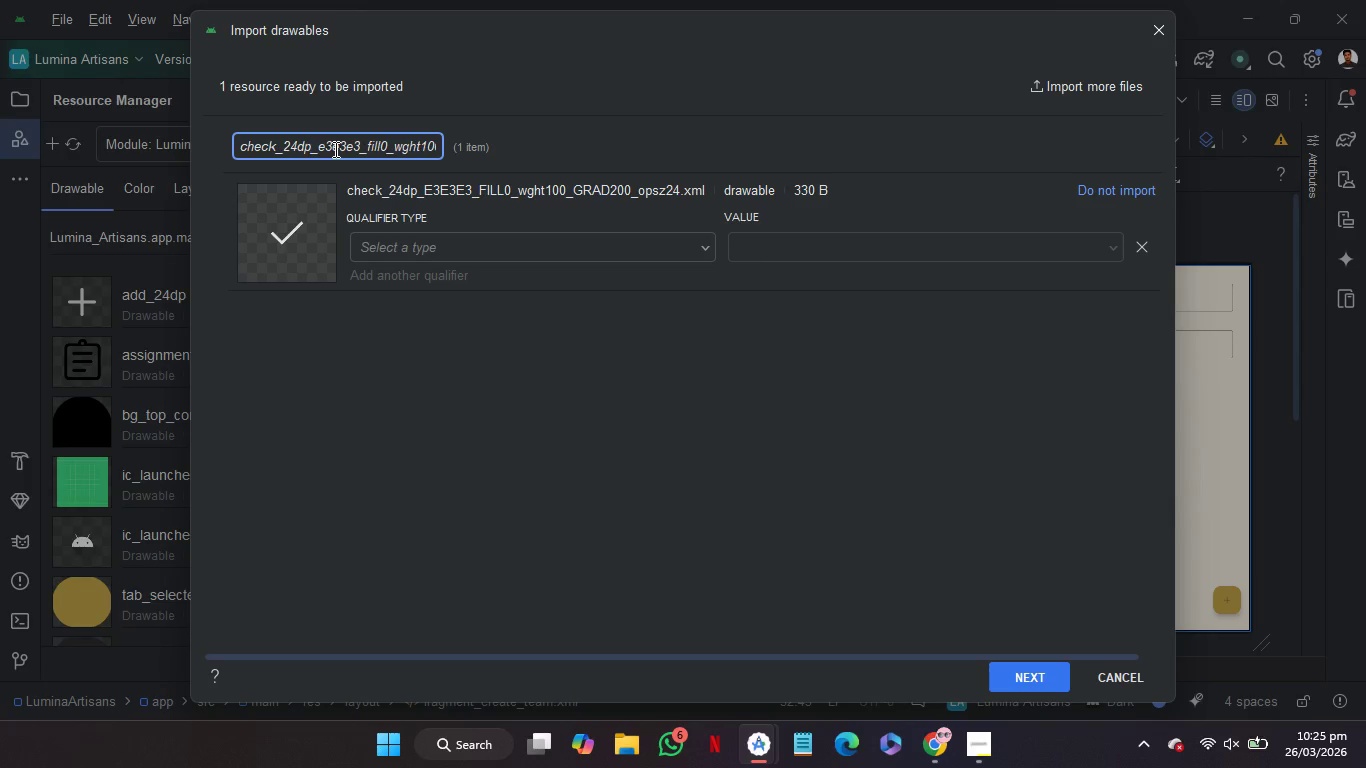 
key(Control+Shift+ArrowRight)
 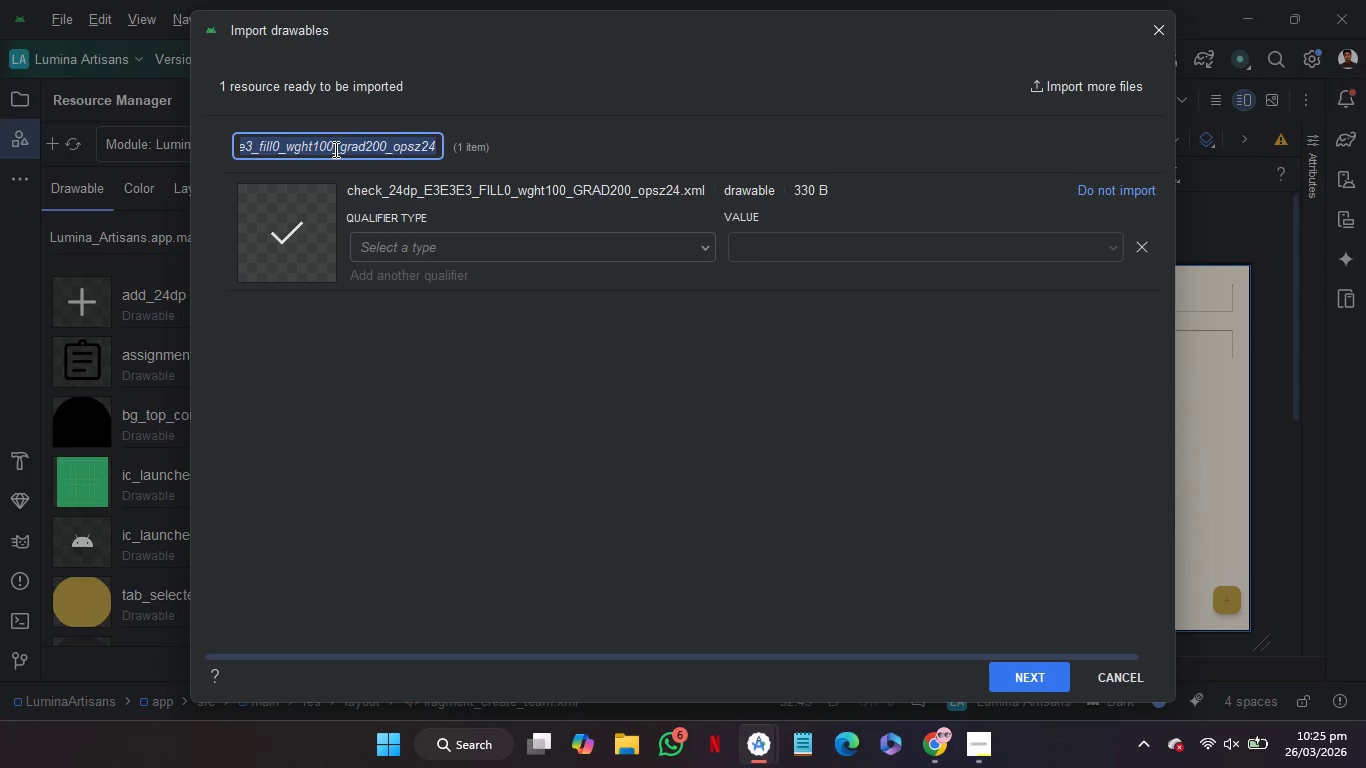 
key(Backspace)
 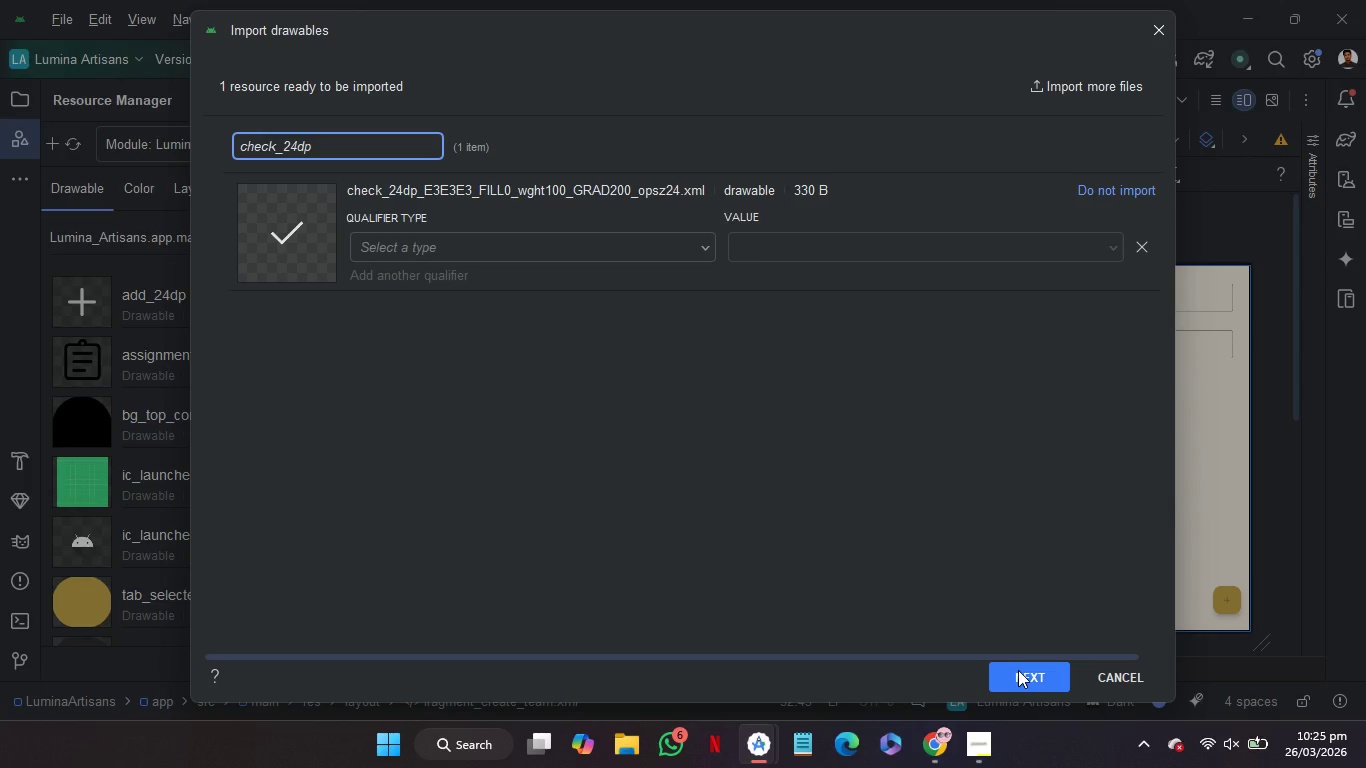 
wait(5.16)
 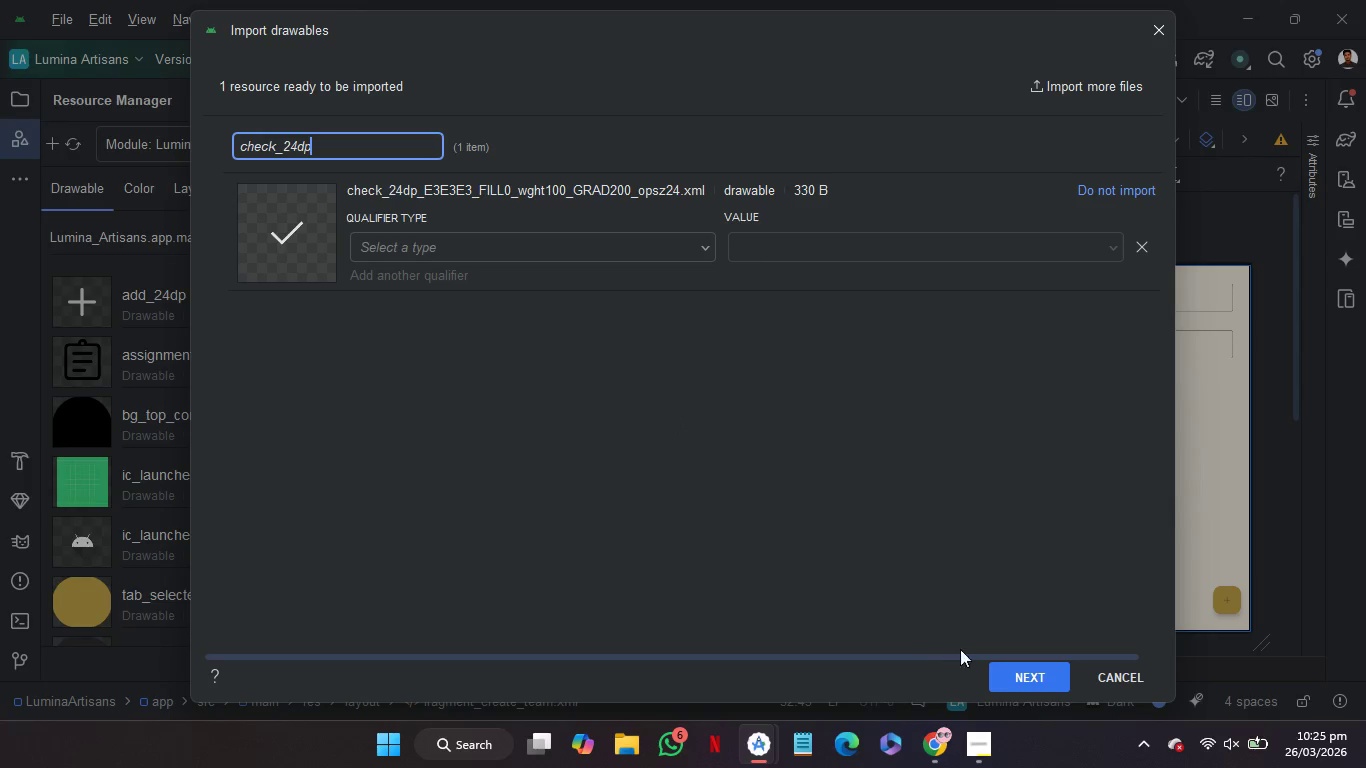 
left_click([1018, 670])
 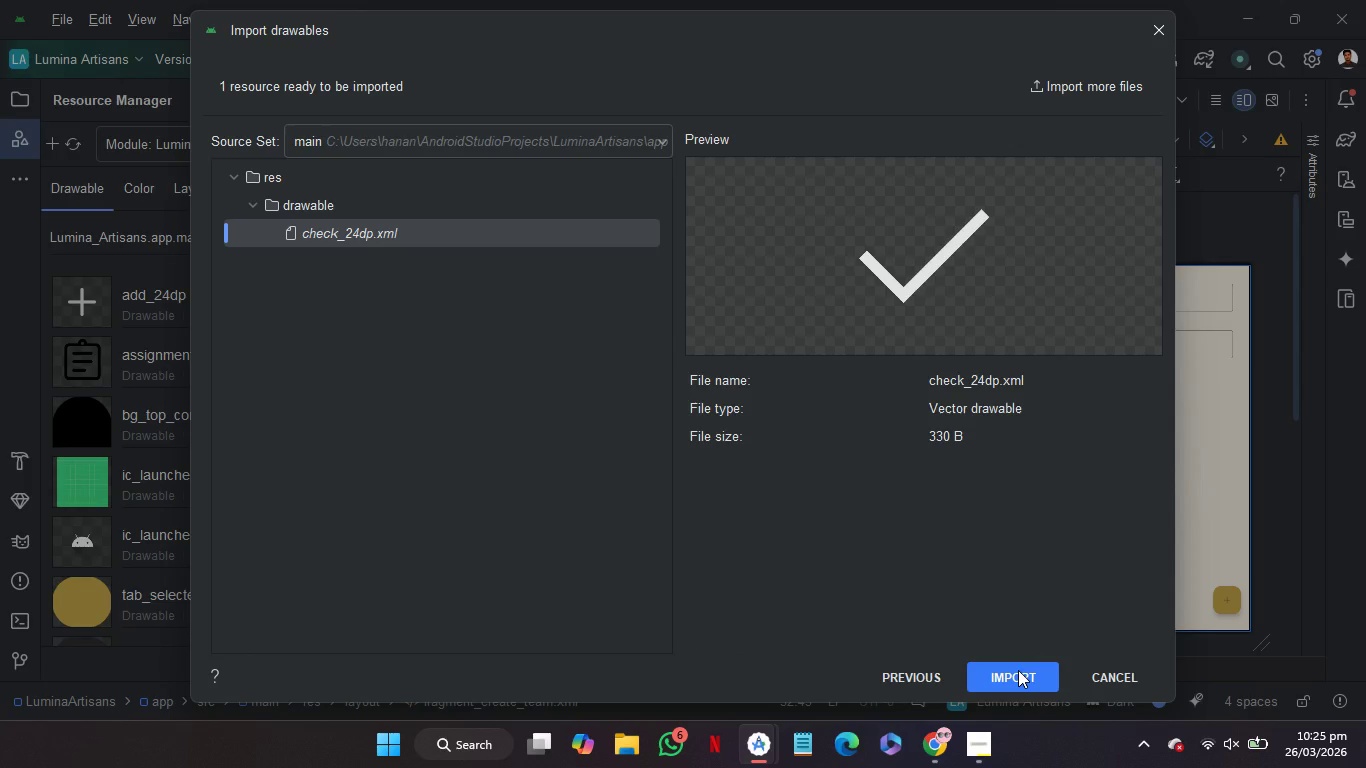 
left_click([1018, 670])
 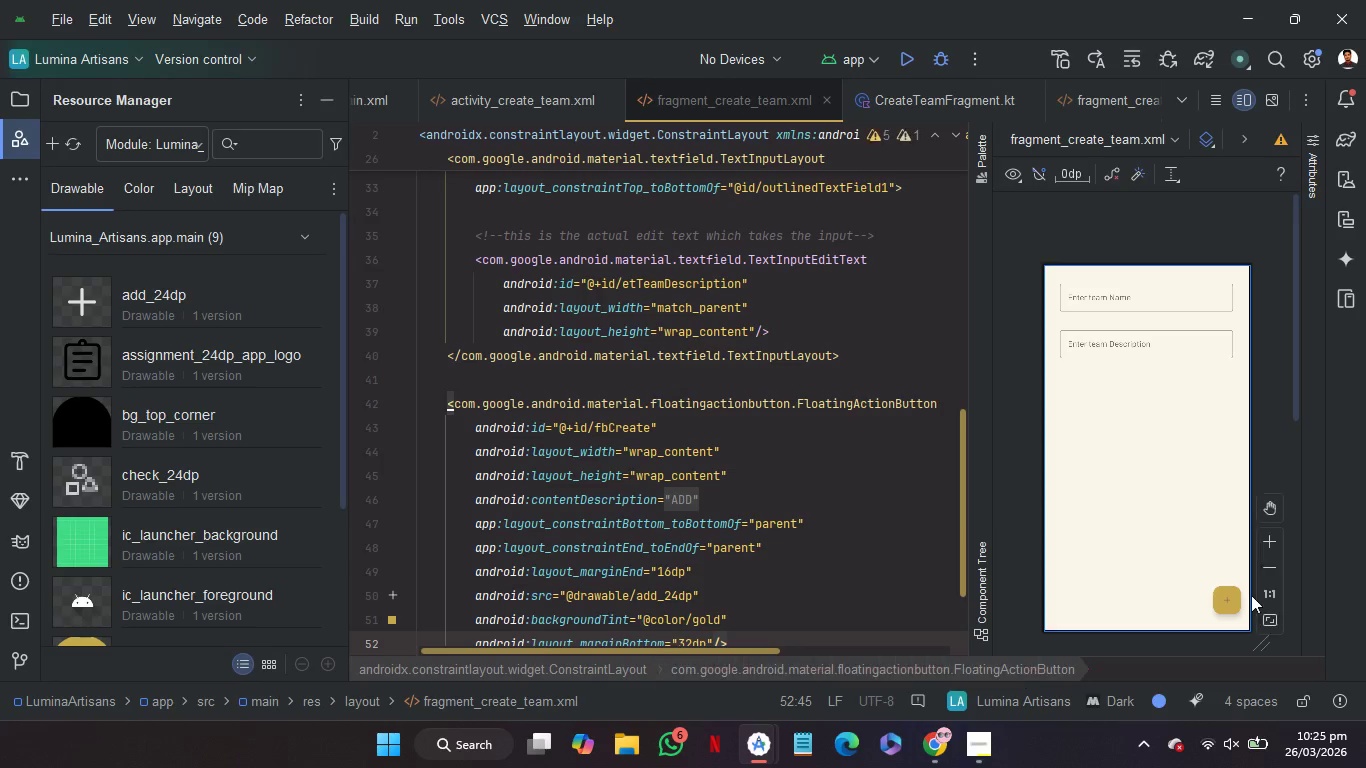 
left_click([1231, 601])
 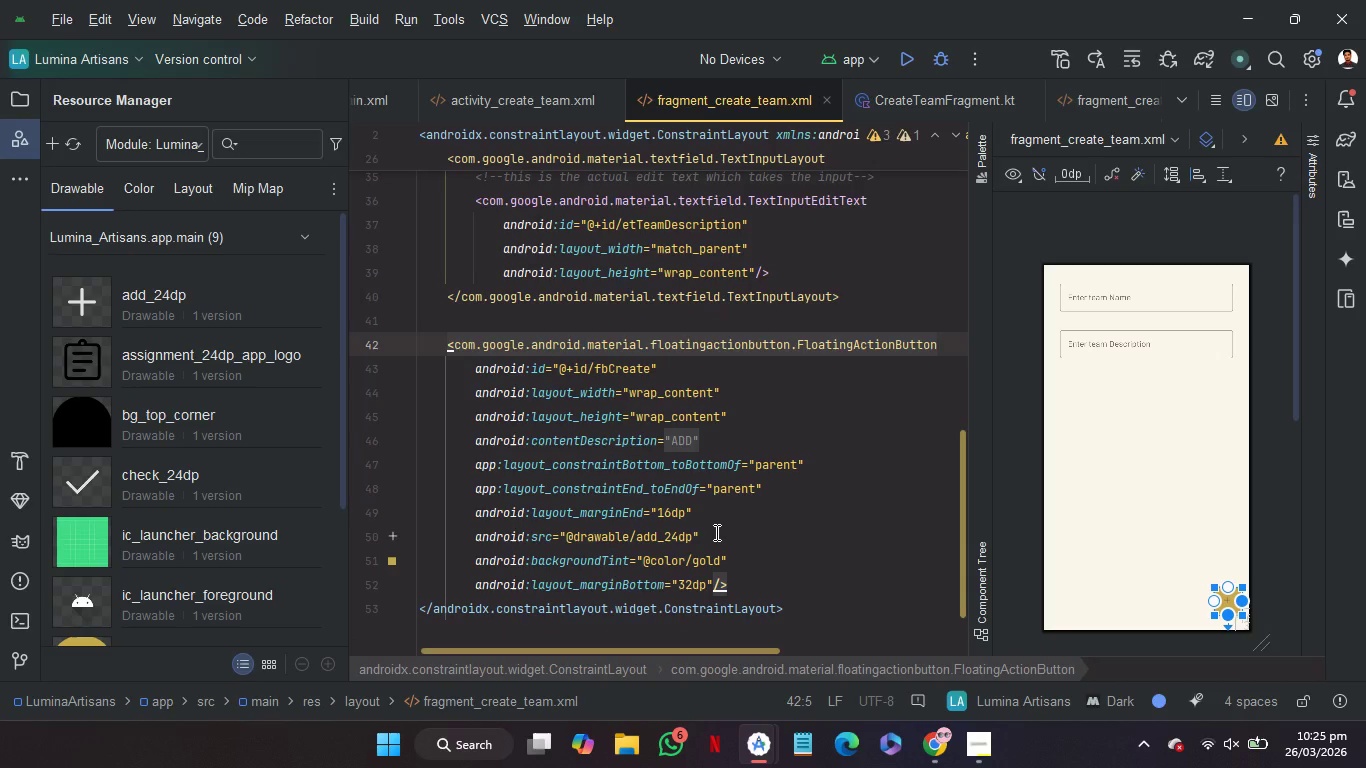 
wait(5.05)
 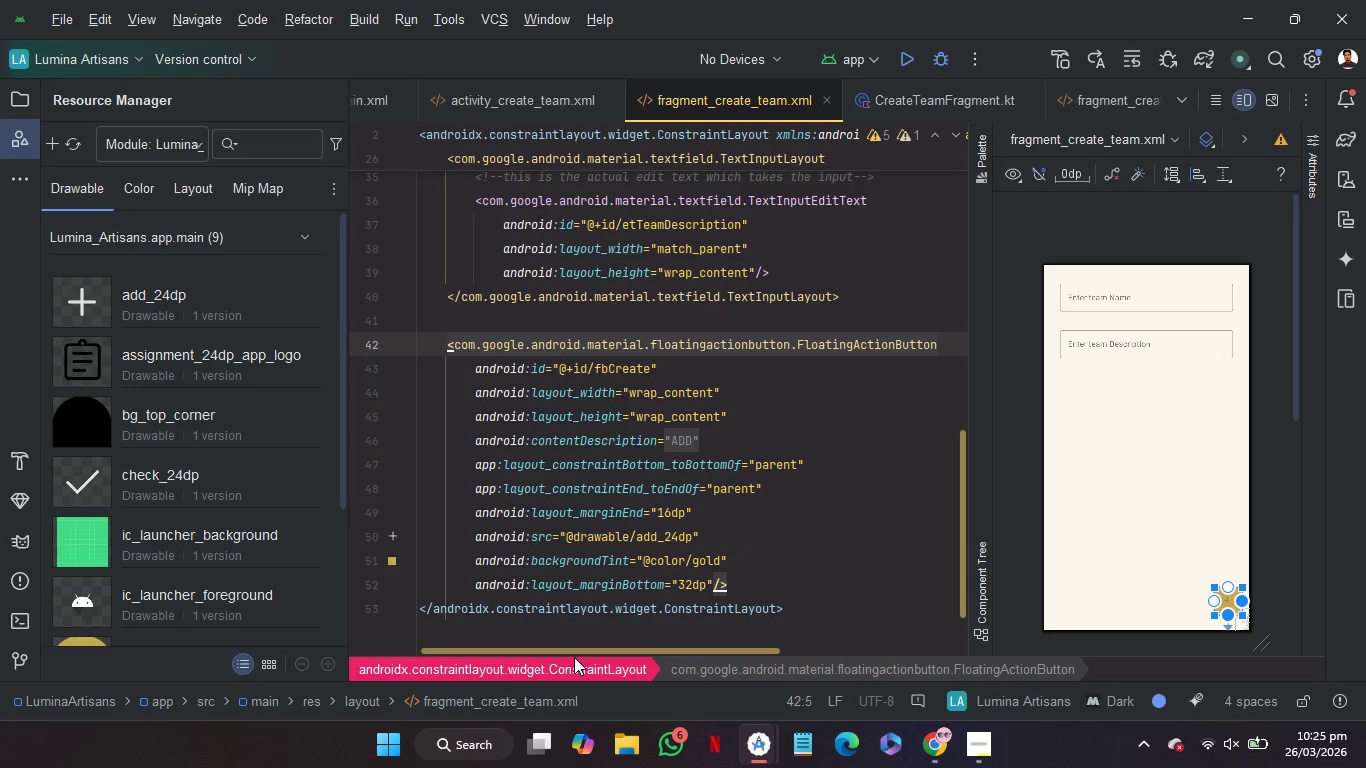 
double_click([671, 540])
 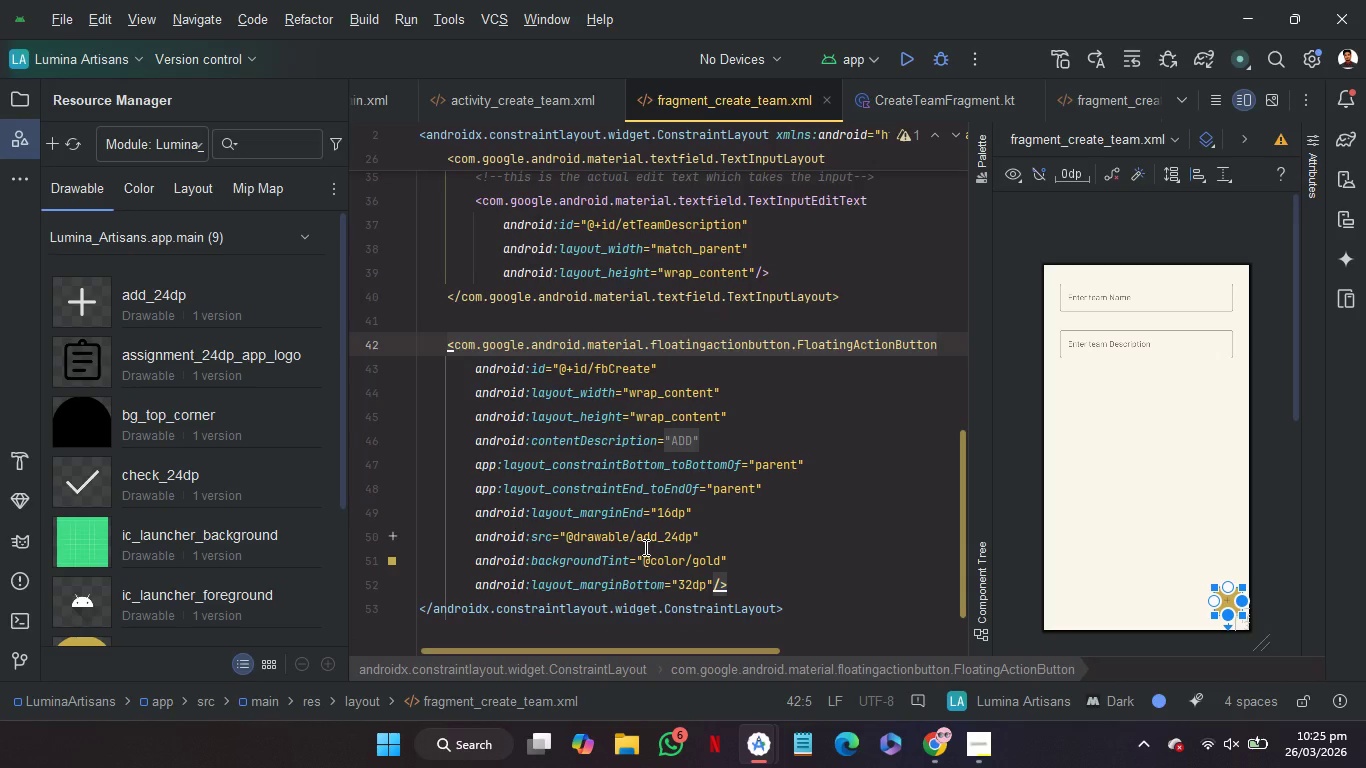 
type(ch)
 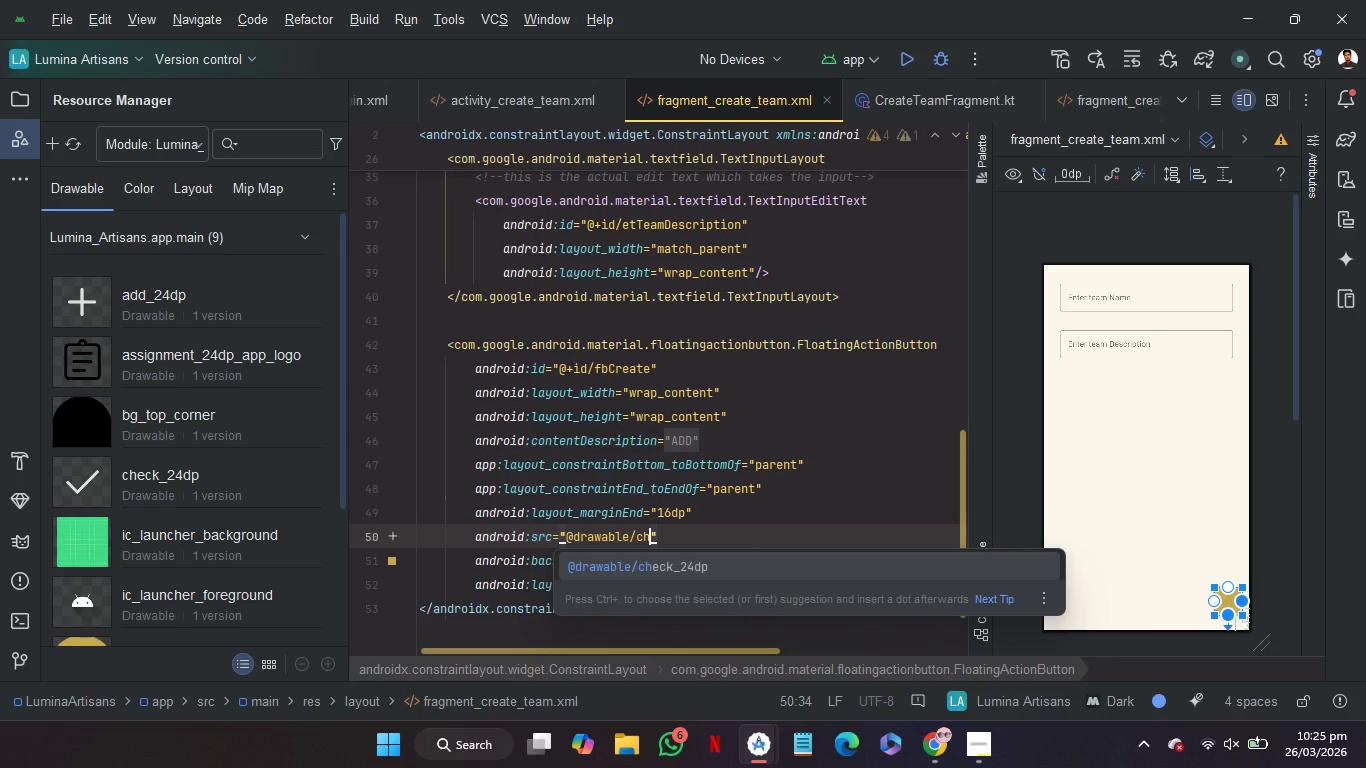 
key(Enter)
 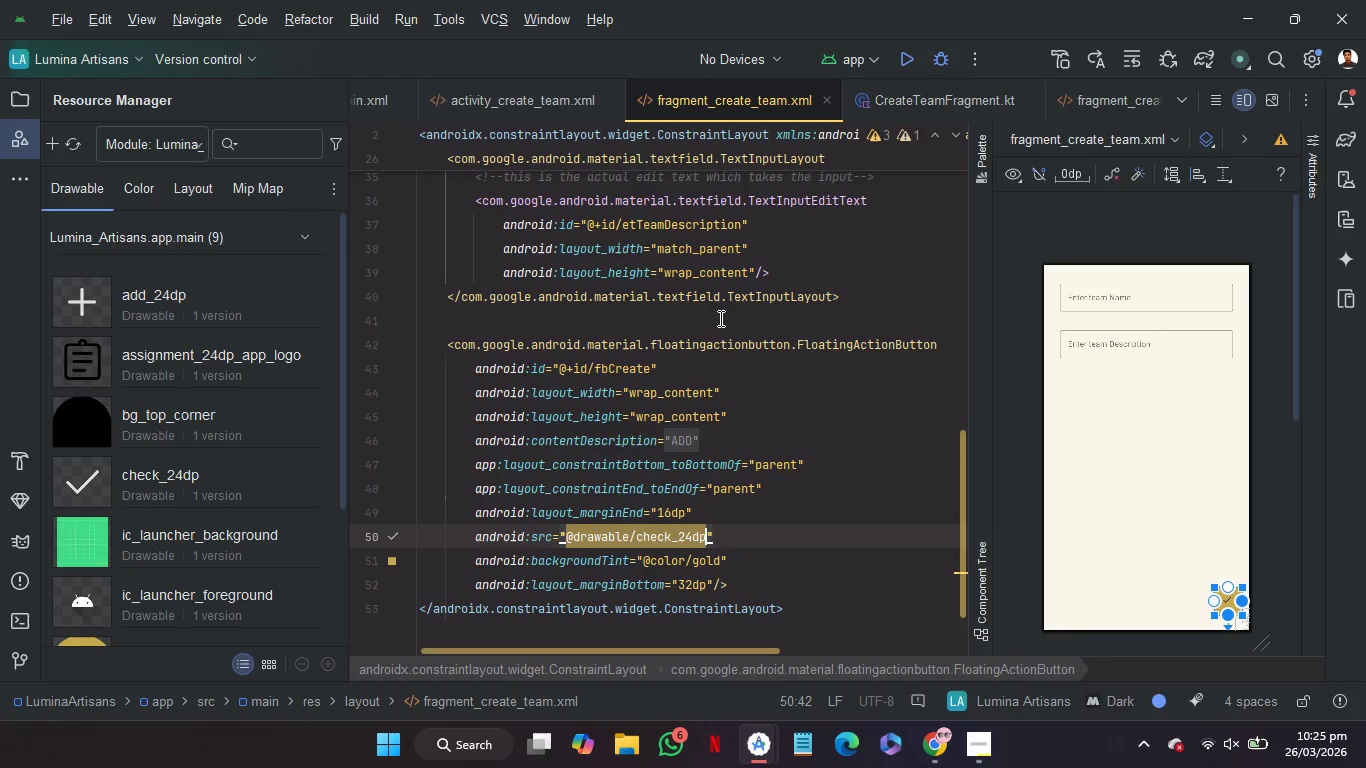 
left_click([719, 320])
 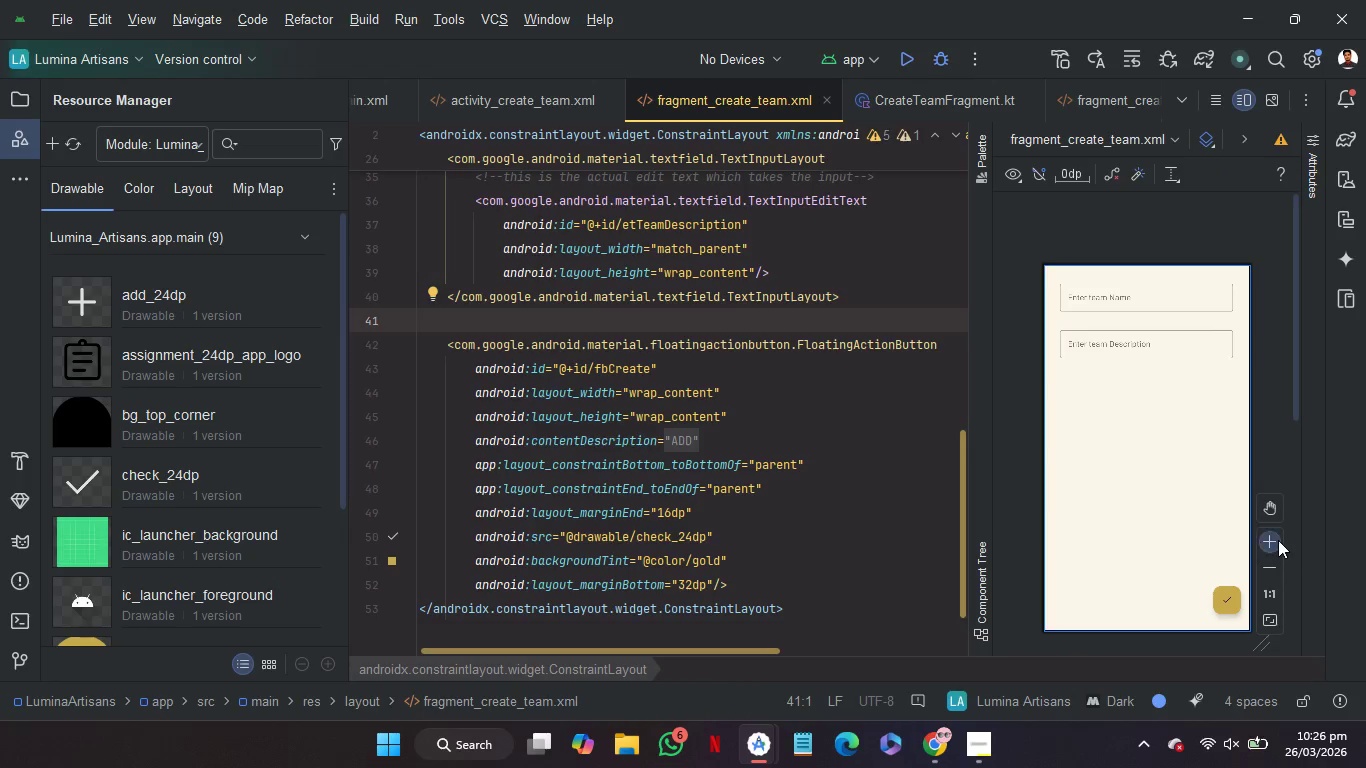 
double_click([1278, 540])
 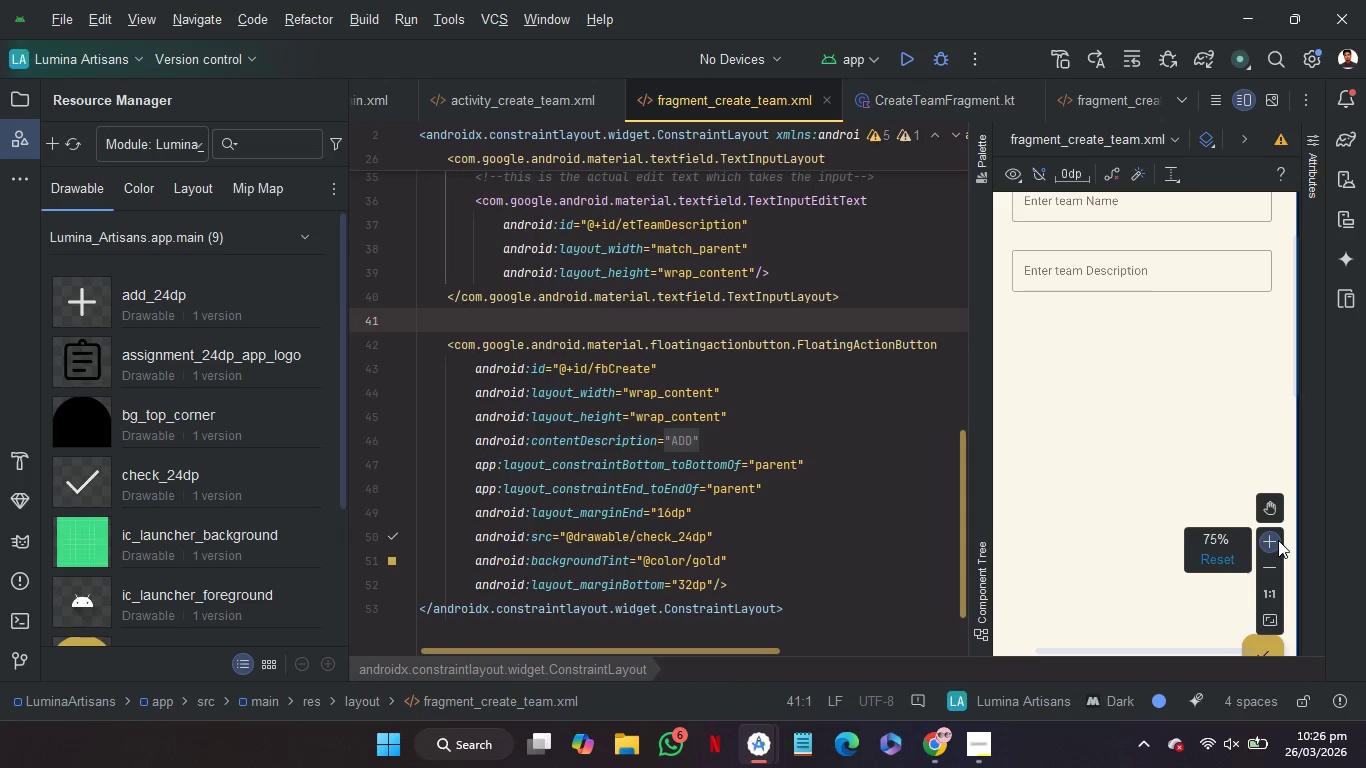 
triple_click([1278, 540])
 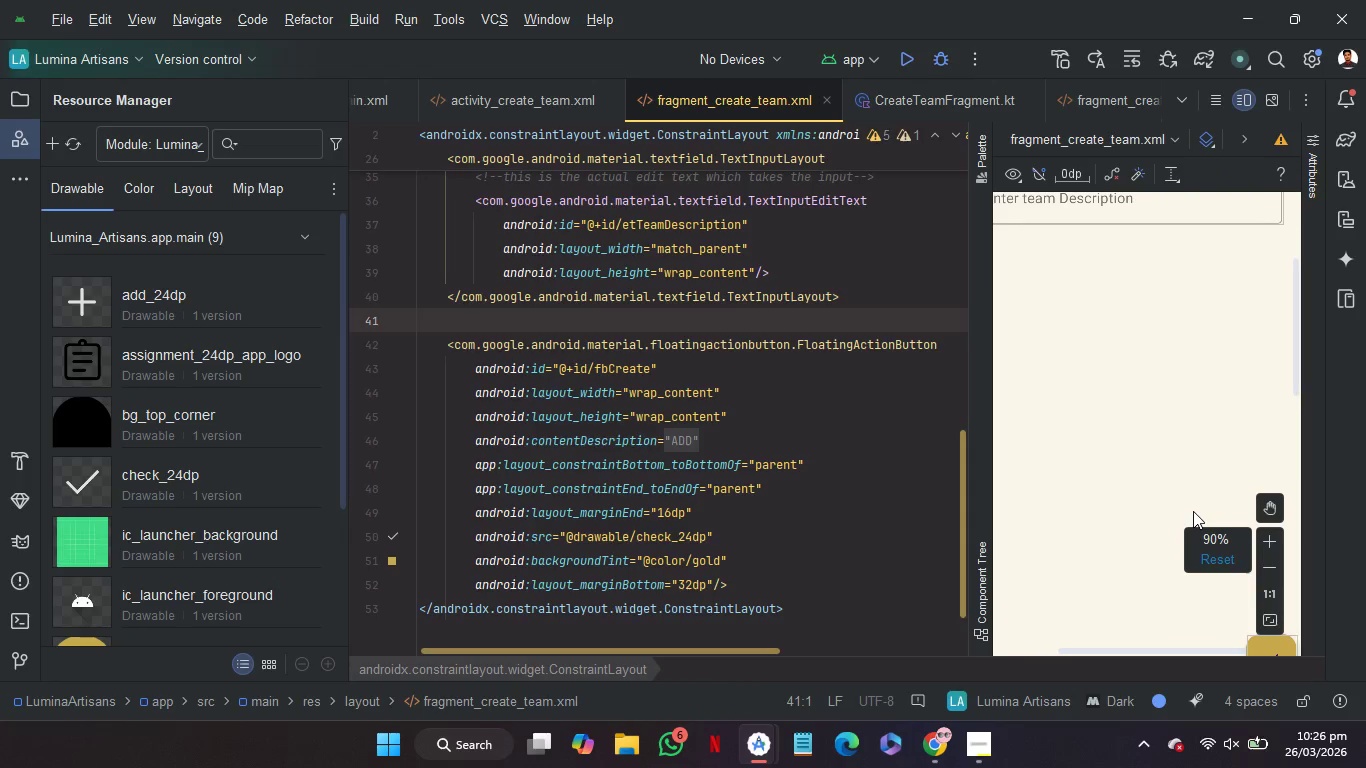 
scroll: coordinate [1193, 511], scroll_direction: down, amount: 4.0
 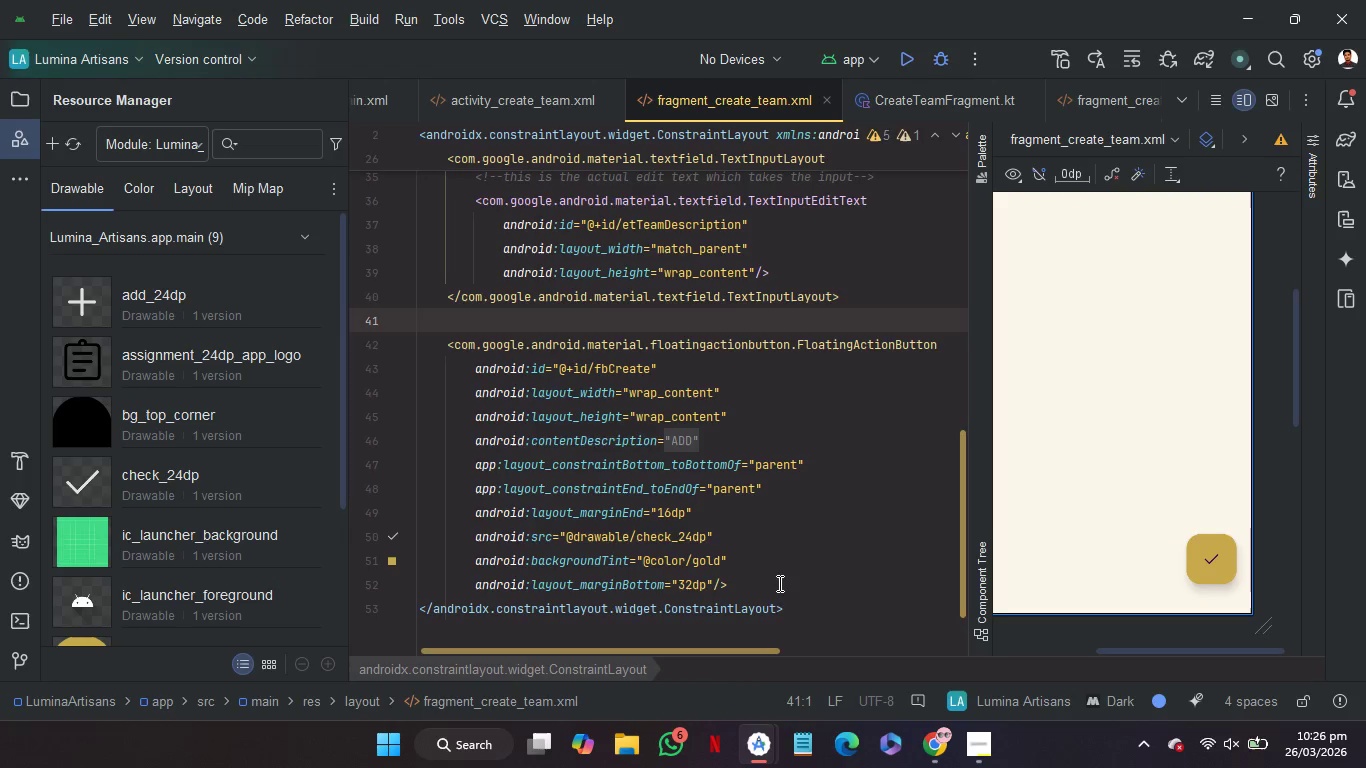 
left_click([775, 582])
 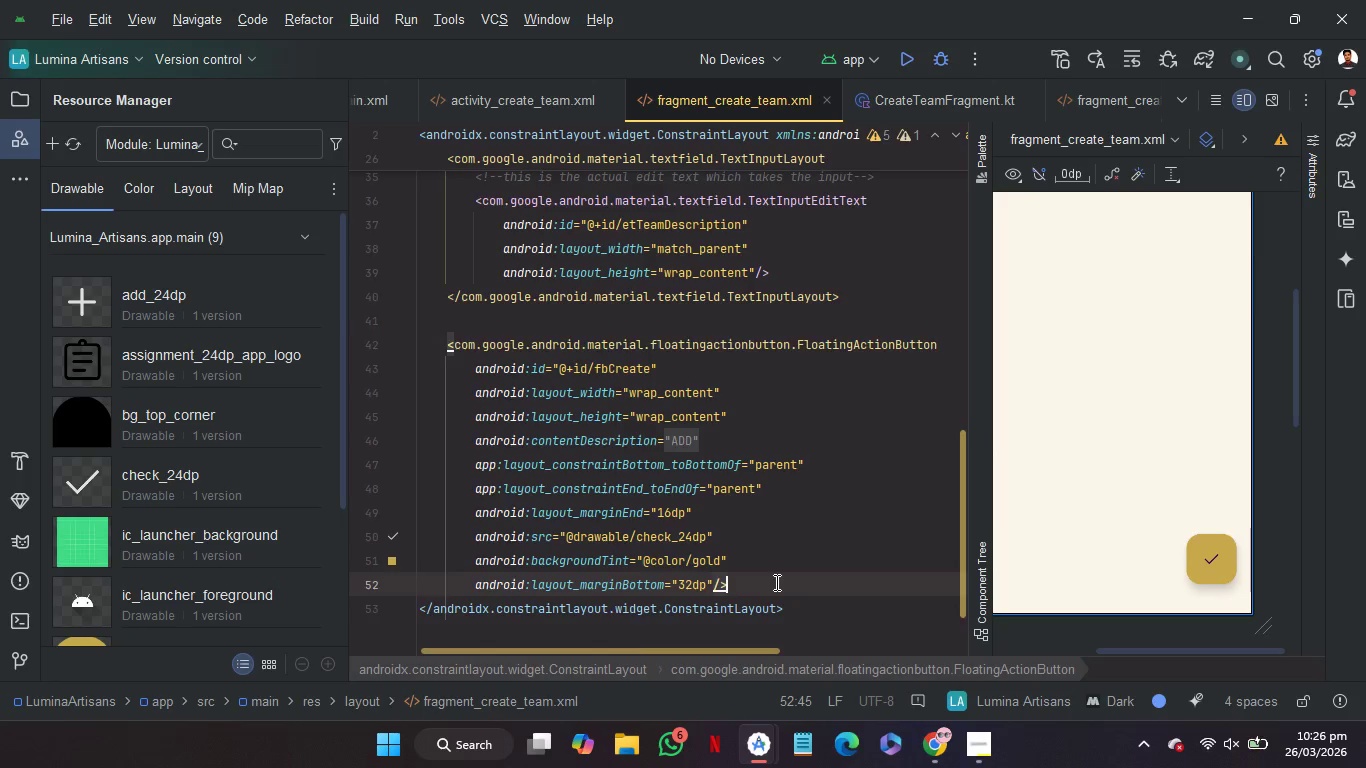 
scroll: coordinate [775, 582], scroll_direction: up, amount: 17.0
 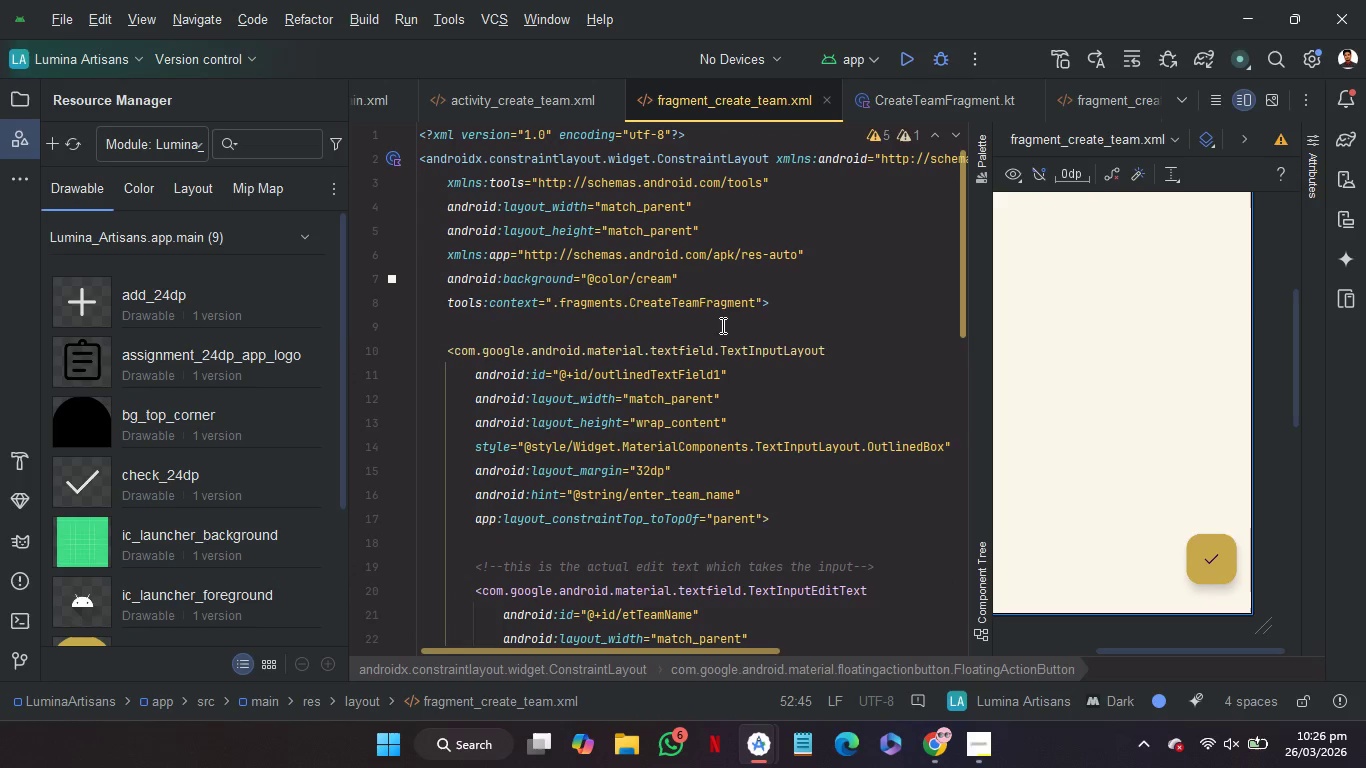 
left_click([721, 325])
 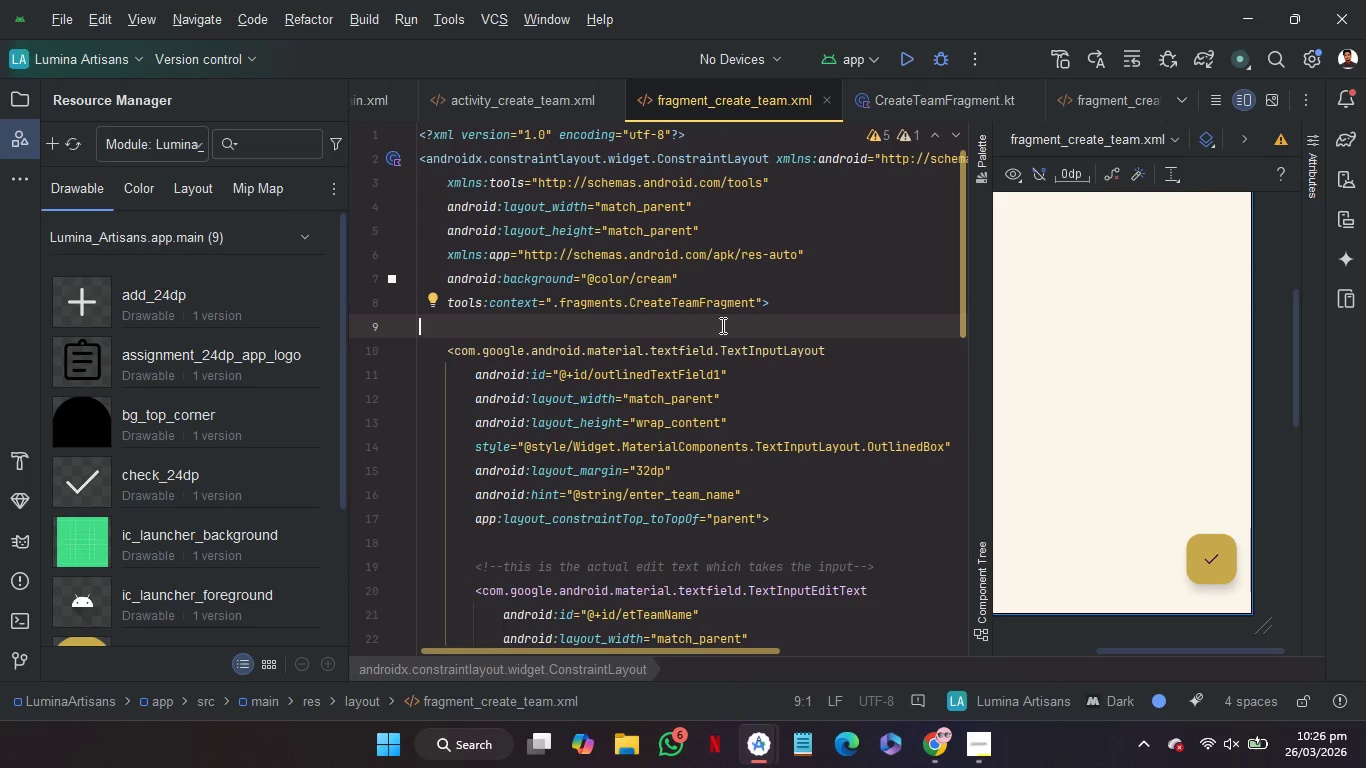 
wait(10.62)
 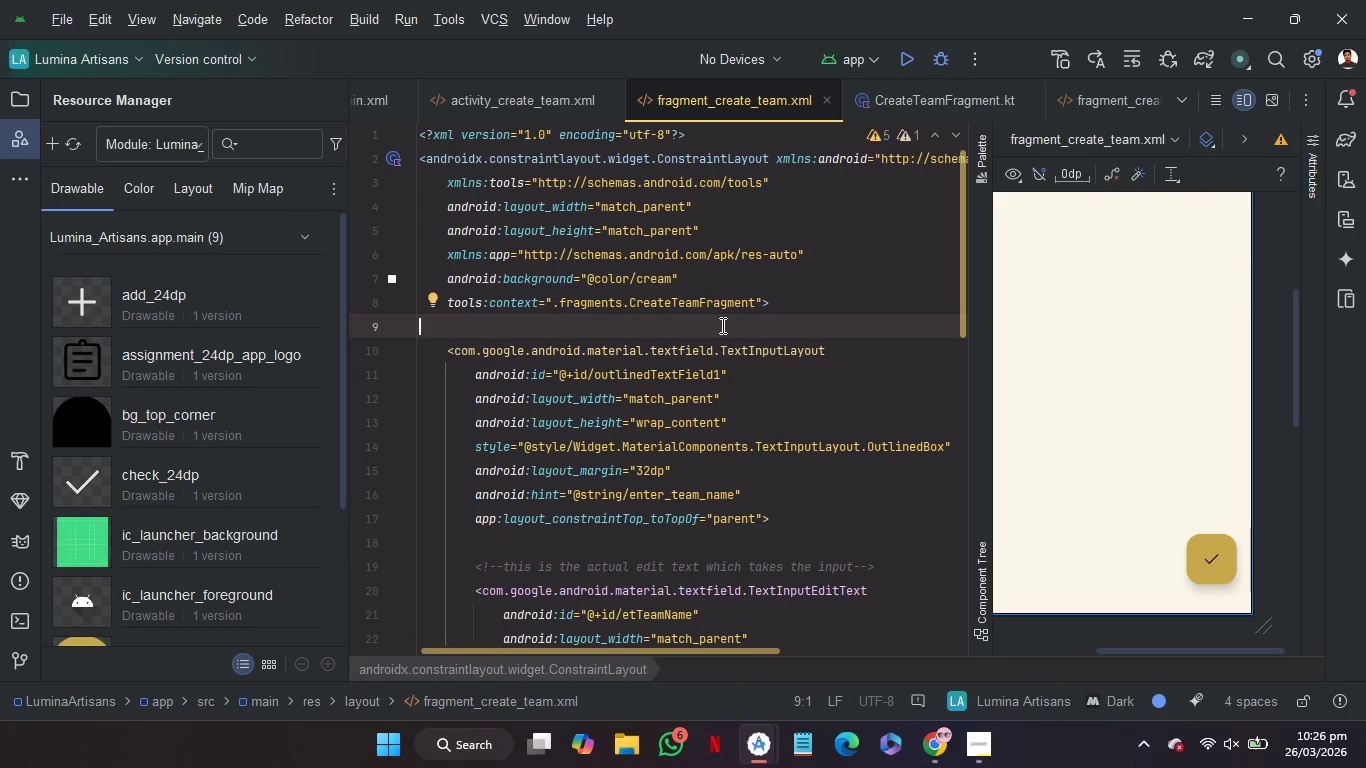 
scroll: coordinate [940, 99], scroll_direction: down, amount: 3.0
 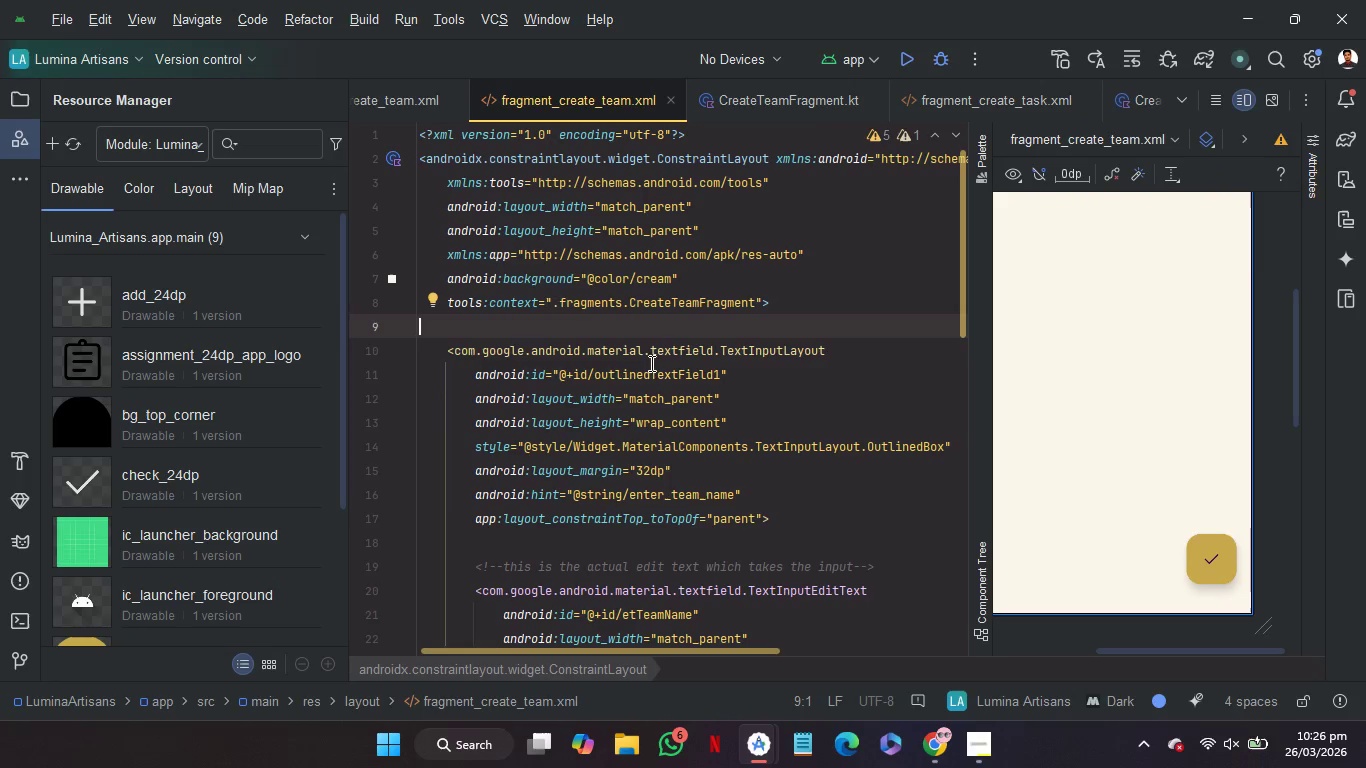 
wait(7.56)
 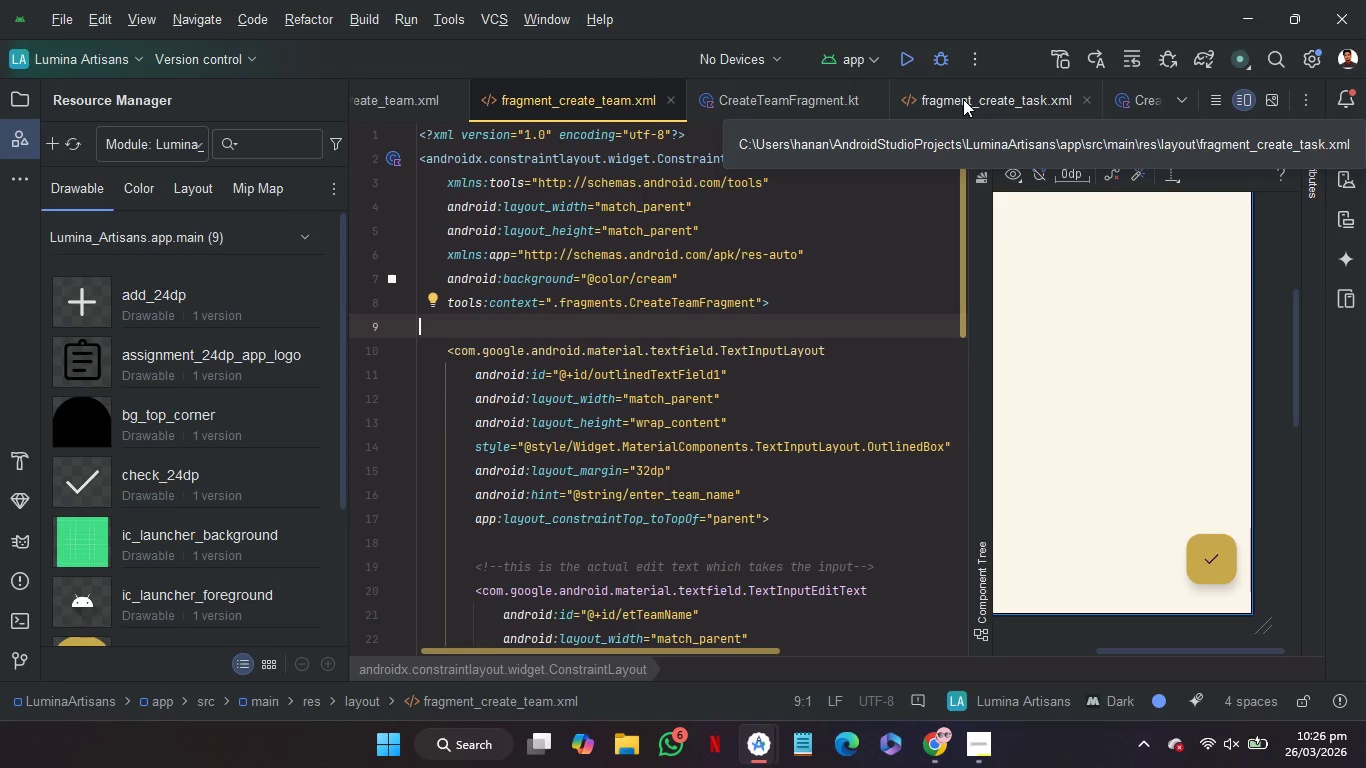 
left_click([409, 353])
 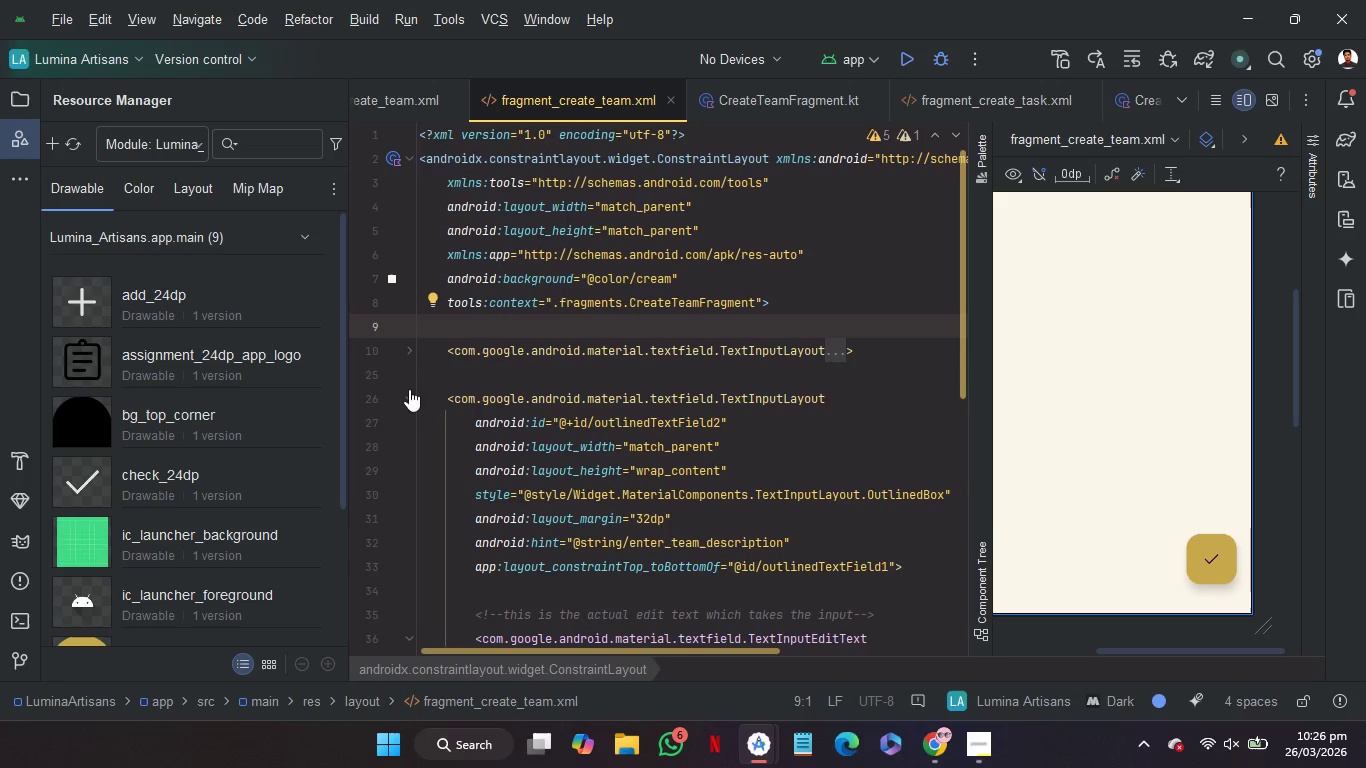 
left_click([410, 396])
 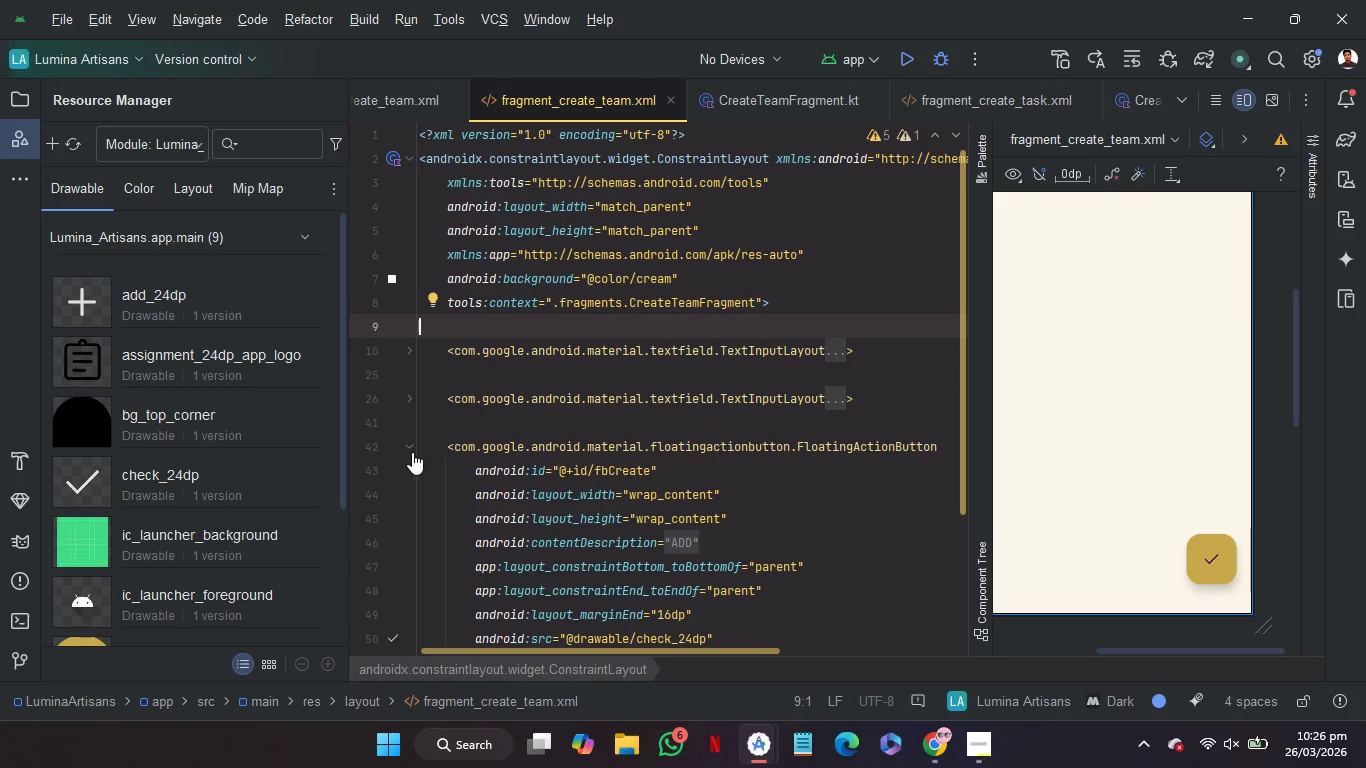 
left_click([412, 447])
 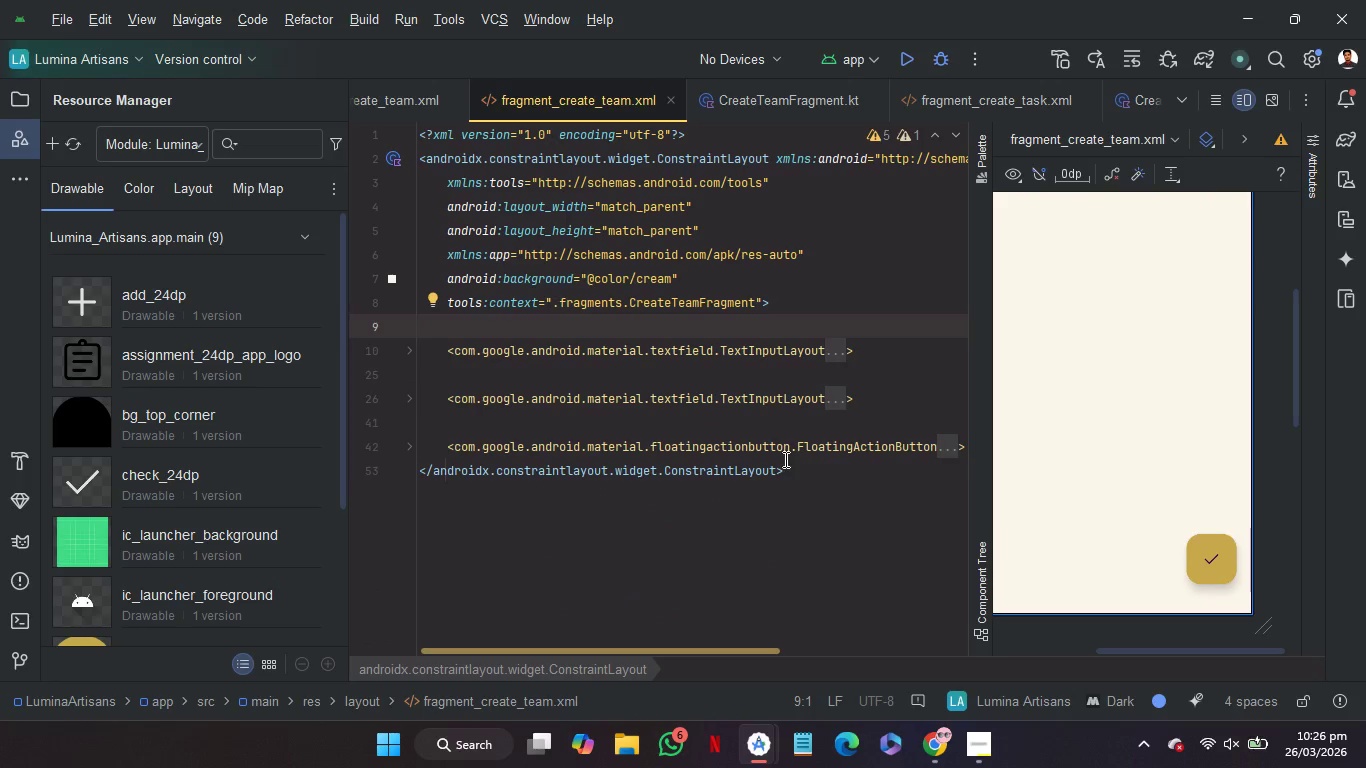 
scroll: coordinate [784, 459], scroll_direction: down, amount: 6.0
 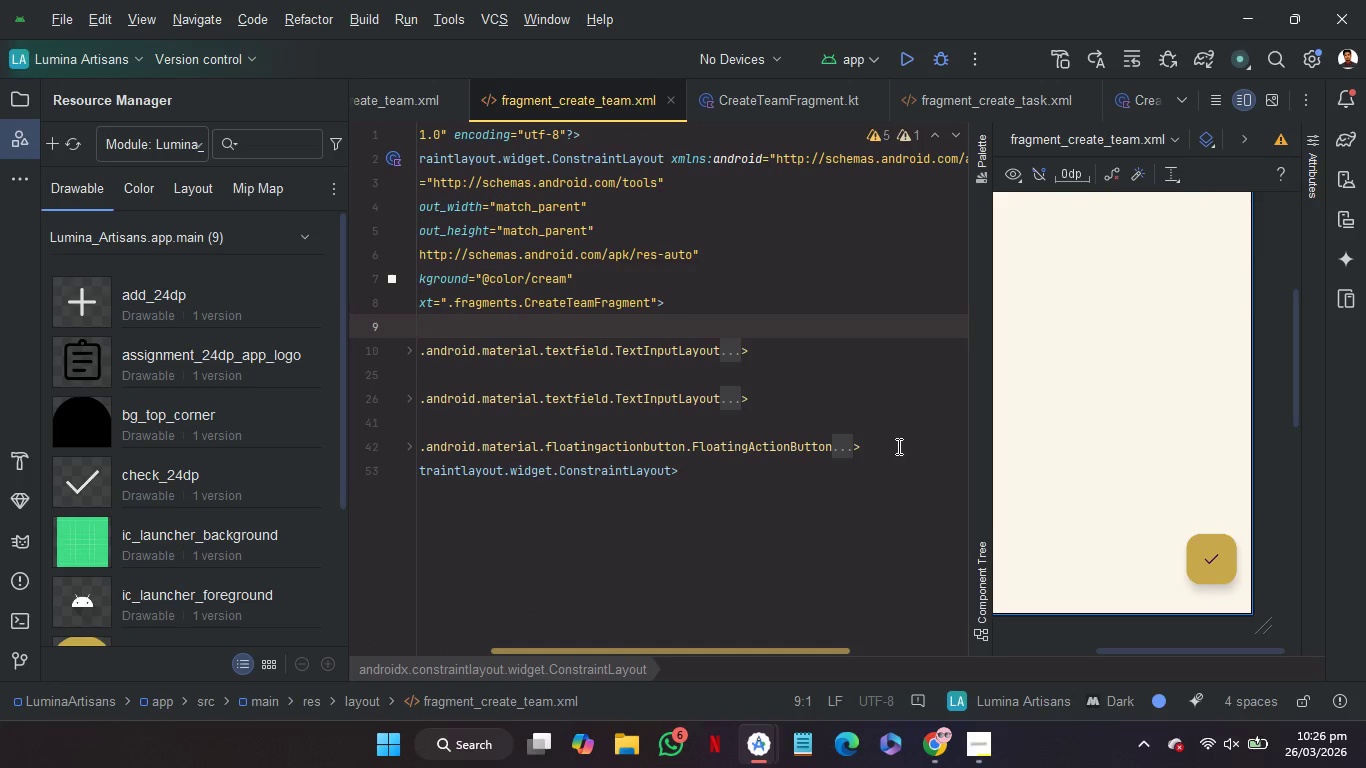 
left_click_drag(start_coordinate=[899, 446], to_coordinate=[883, 307])
 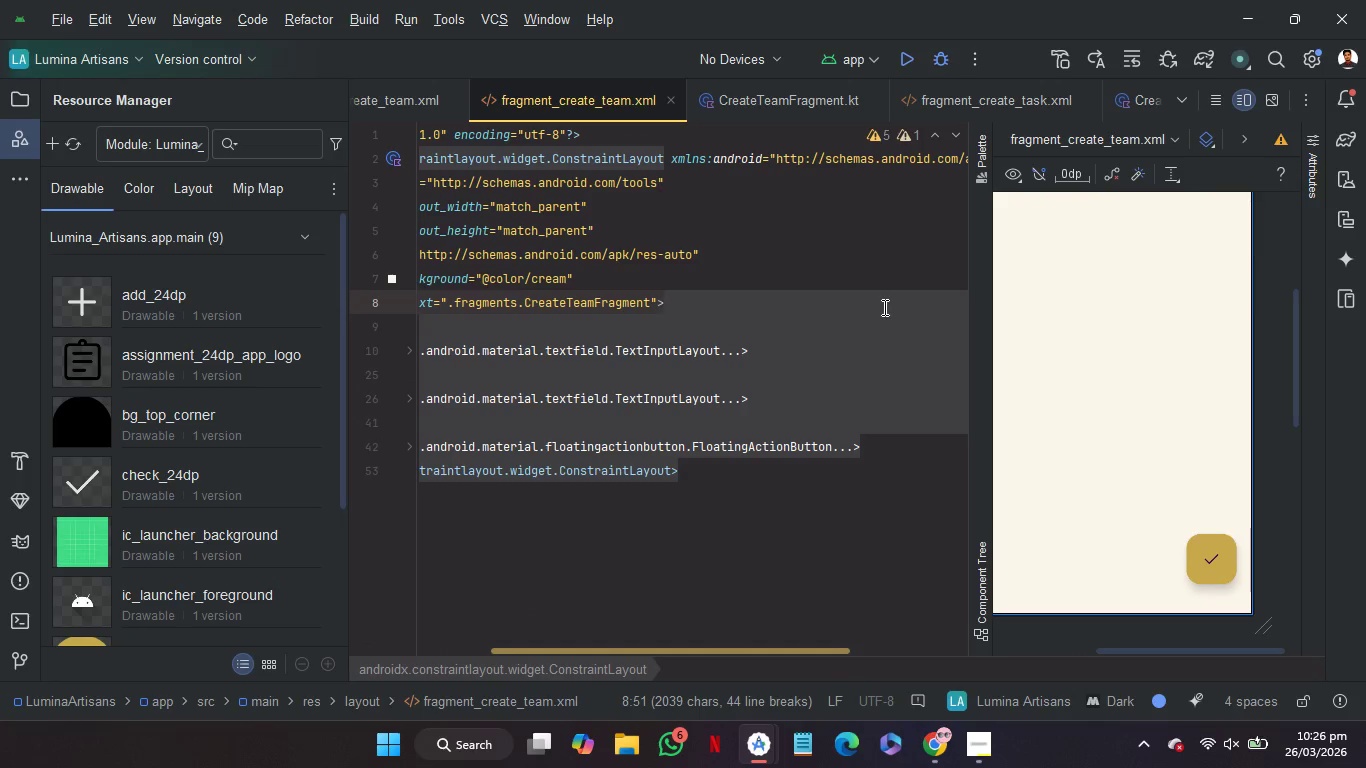 
key(Control+C)
 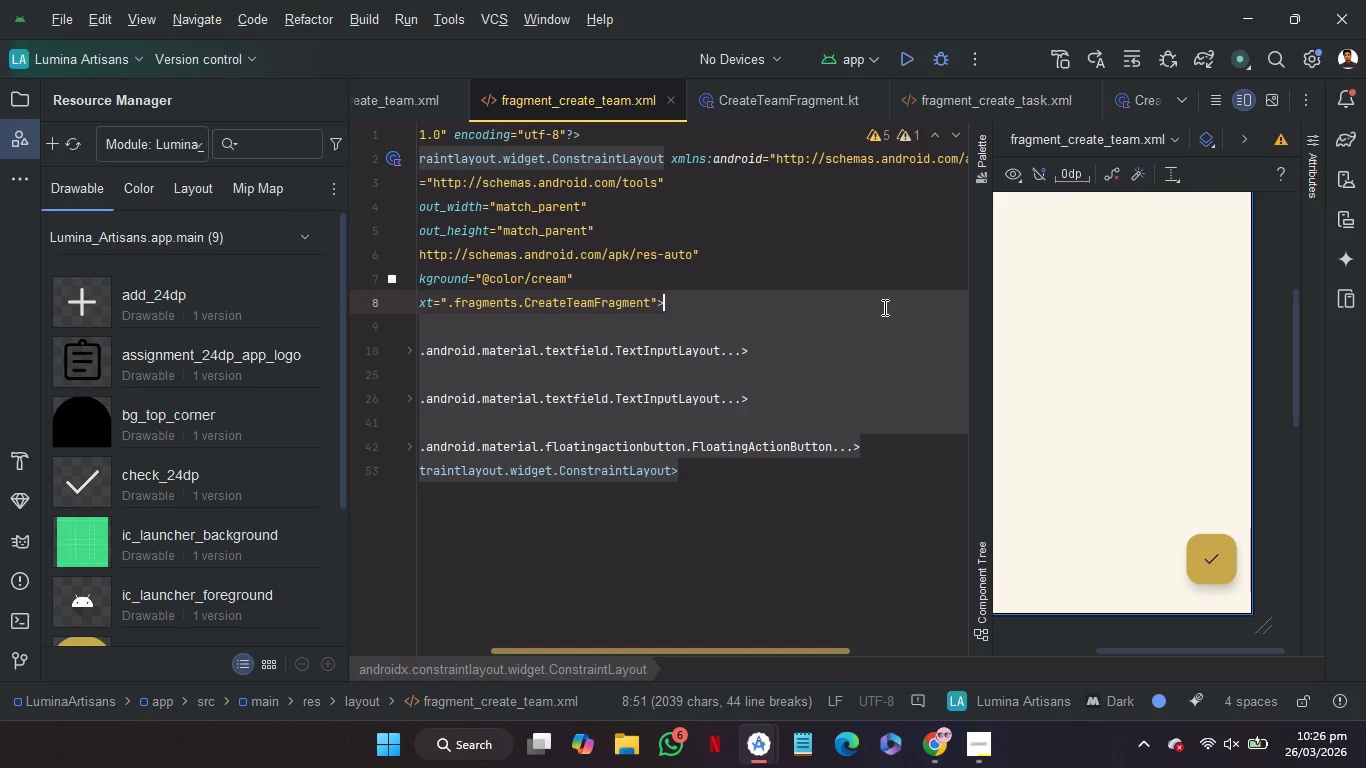 
key(Control+C)
 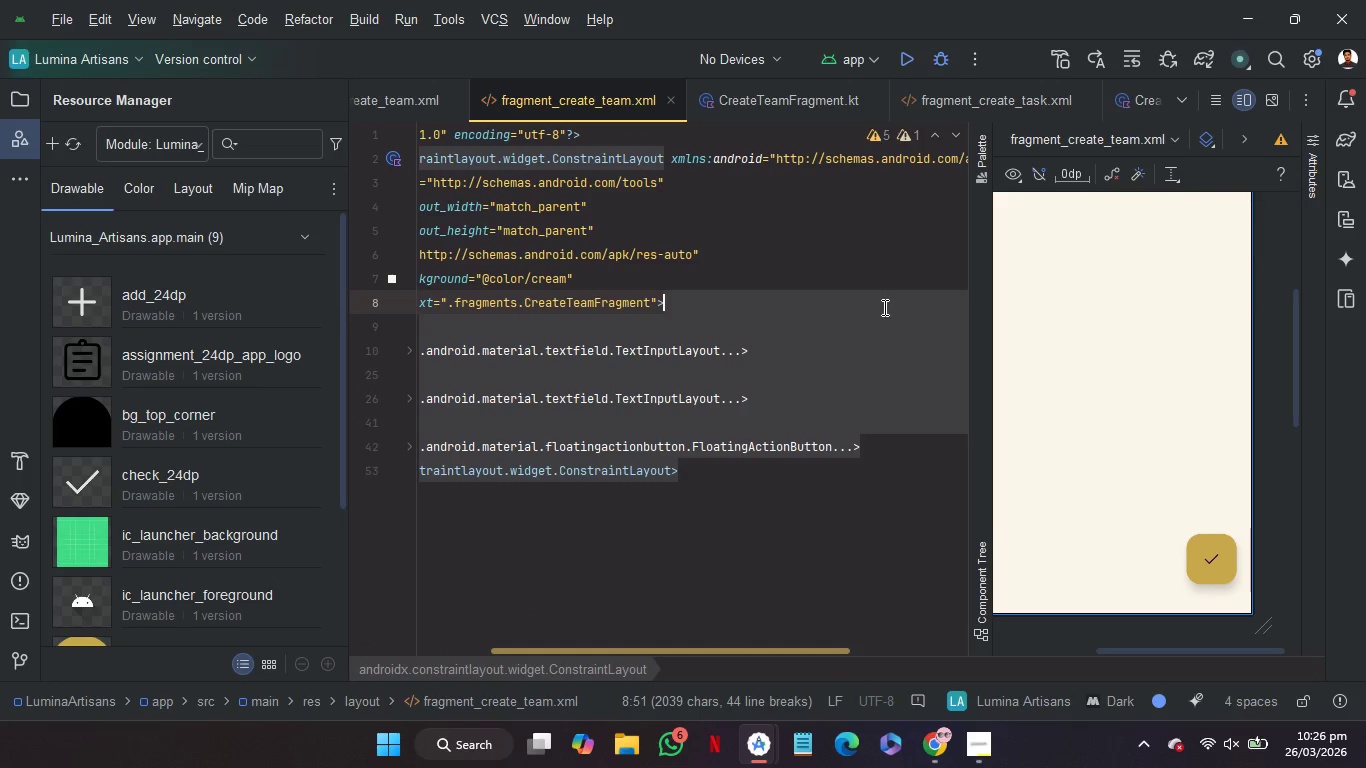 
key(Control+C)
 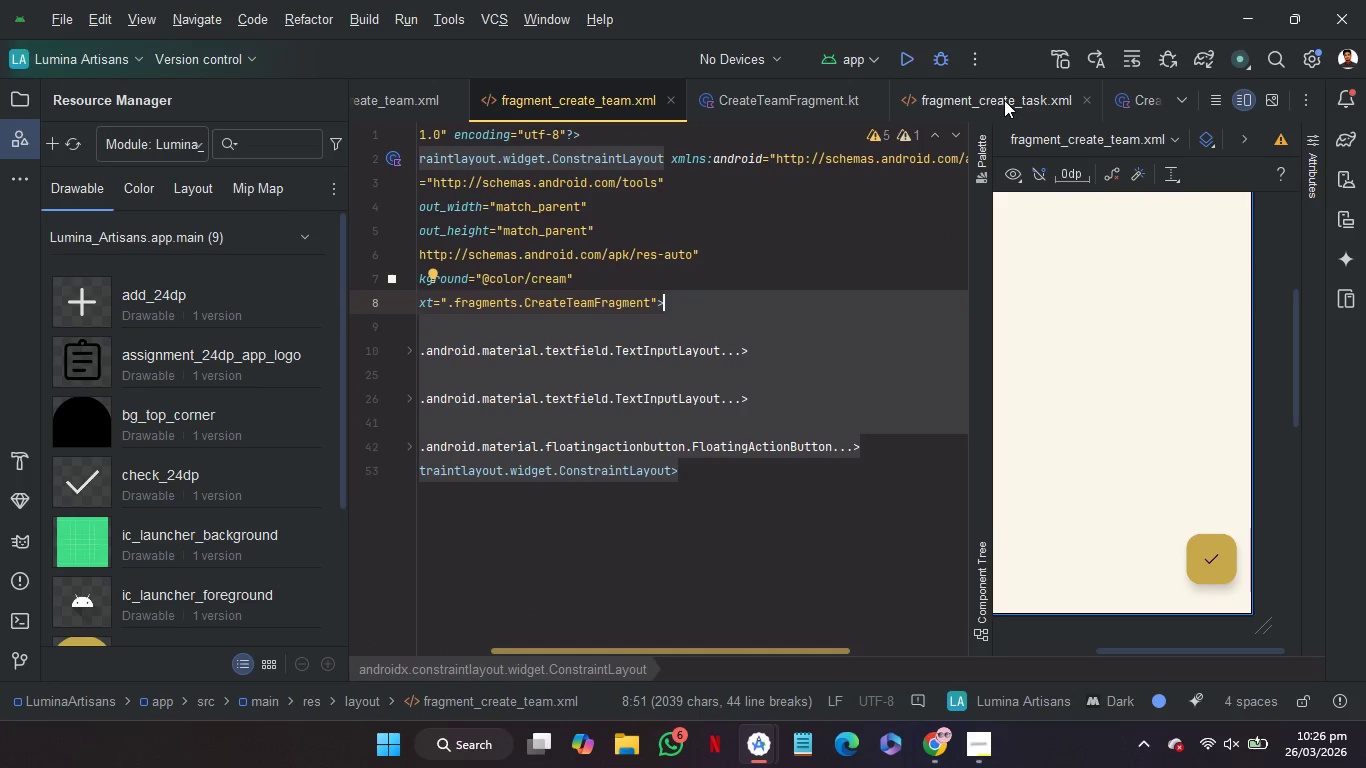 
left_click([1004, 100])
 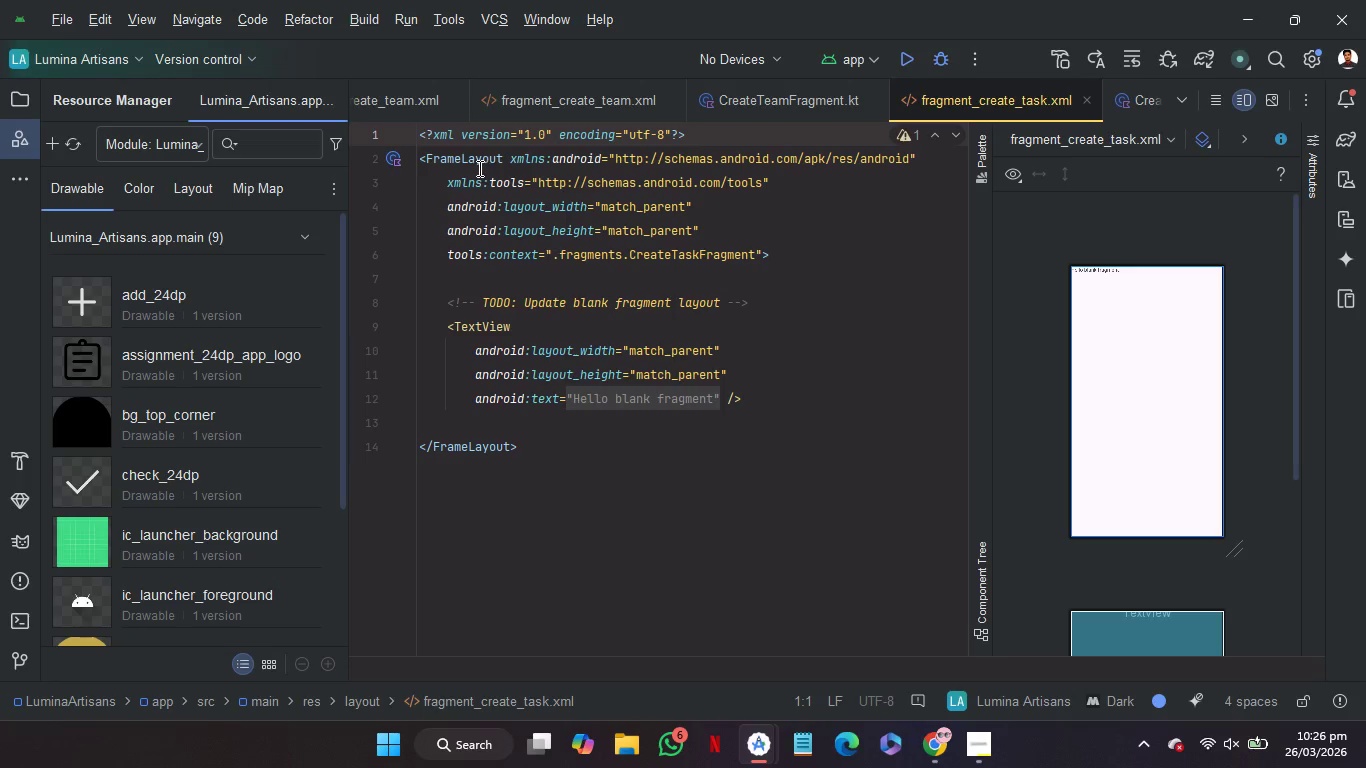 
double_click([467, 164])
 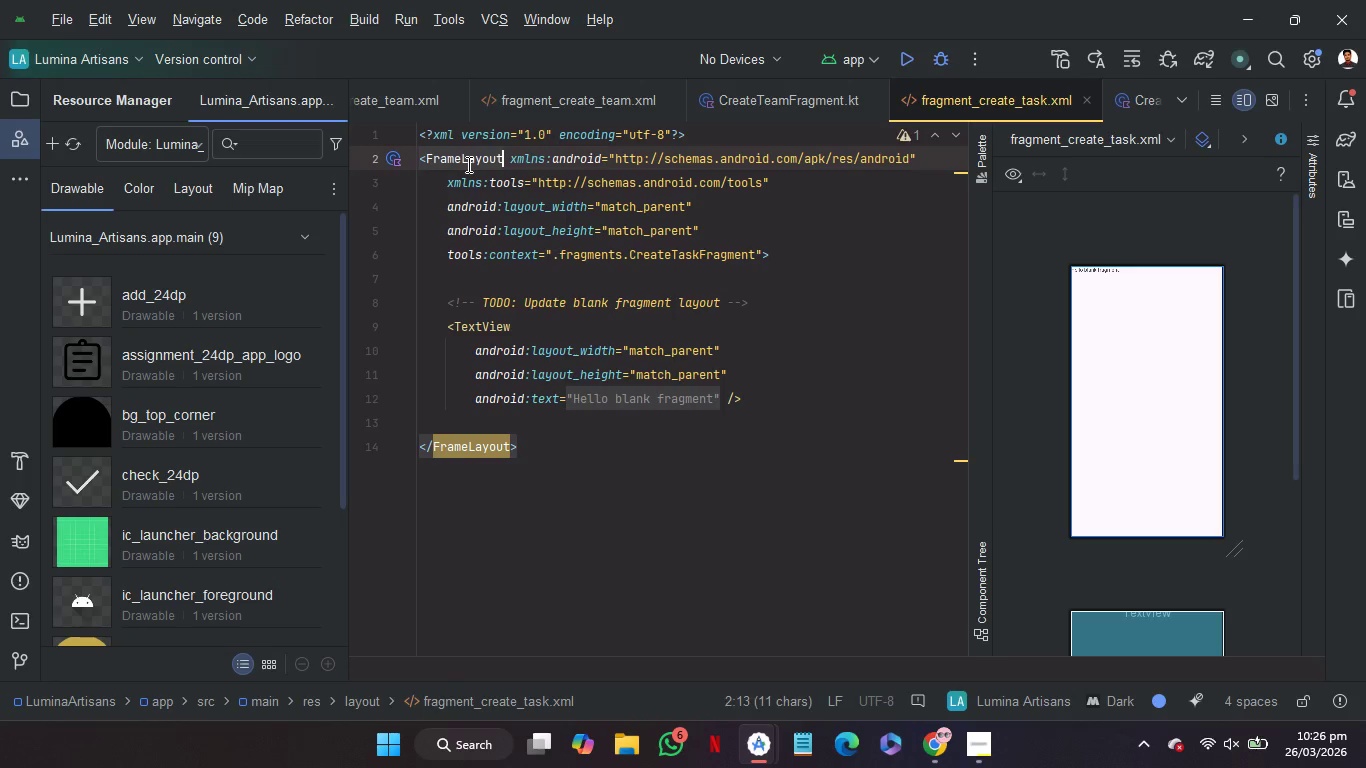 
type(CL)
 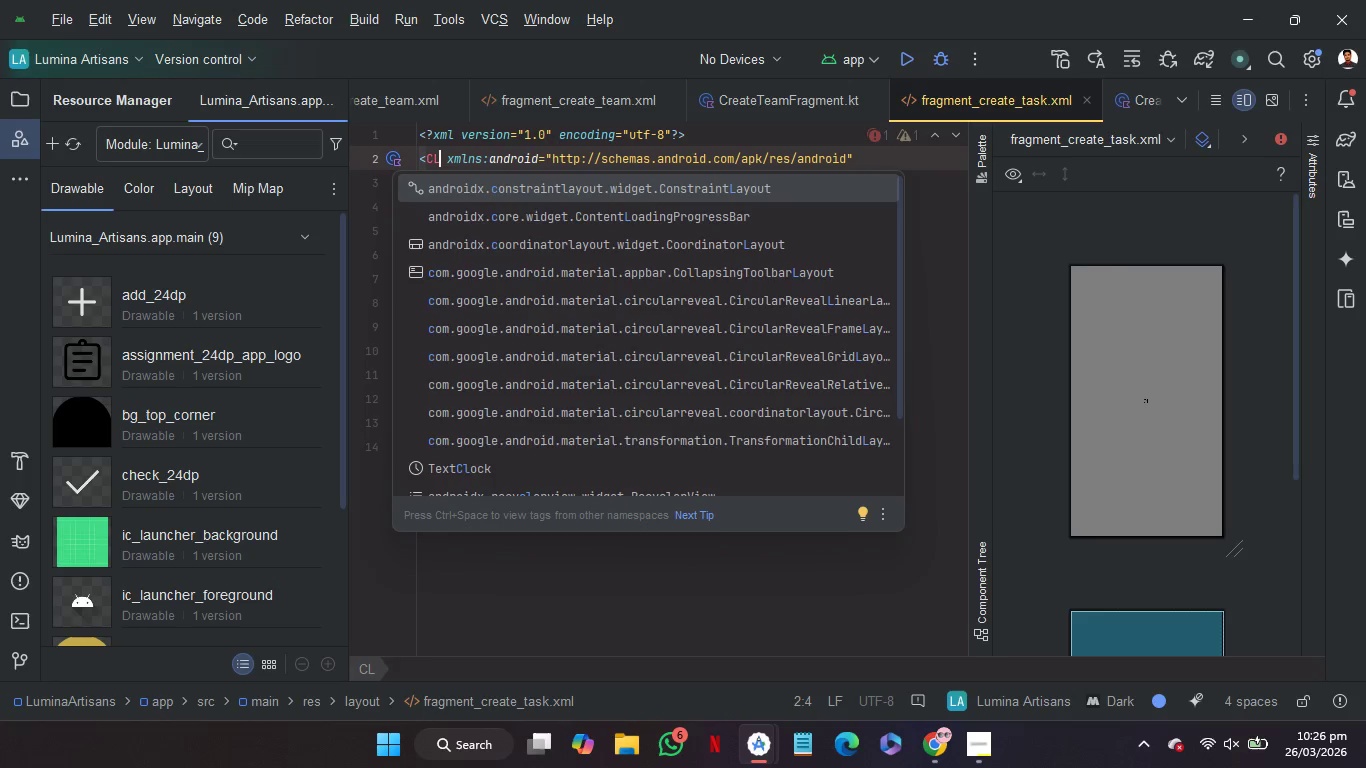 
key(Enter)
 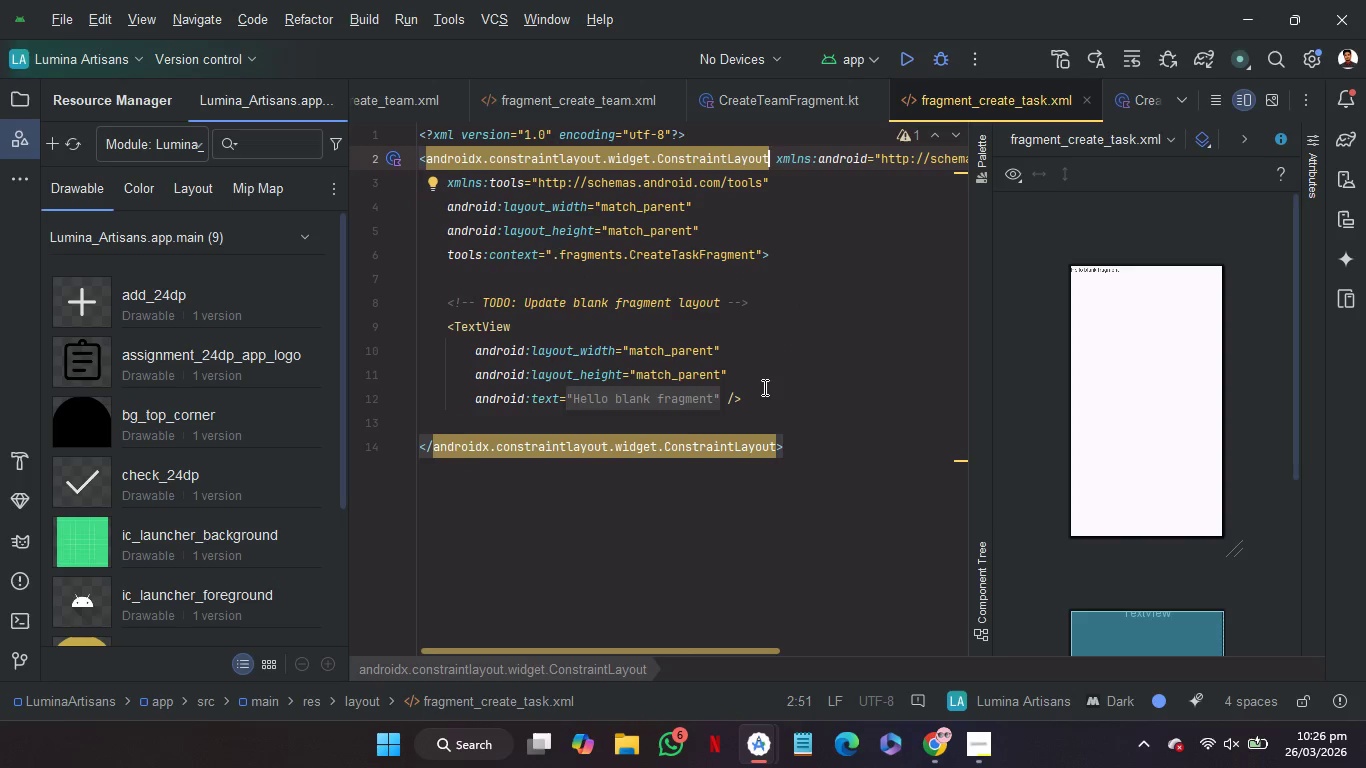 
left_click_drag(start_coordinate=[765, 397], to_coordinate=[822, 262])
 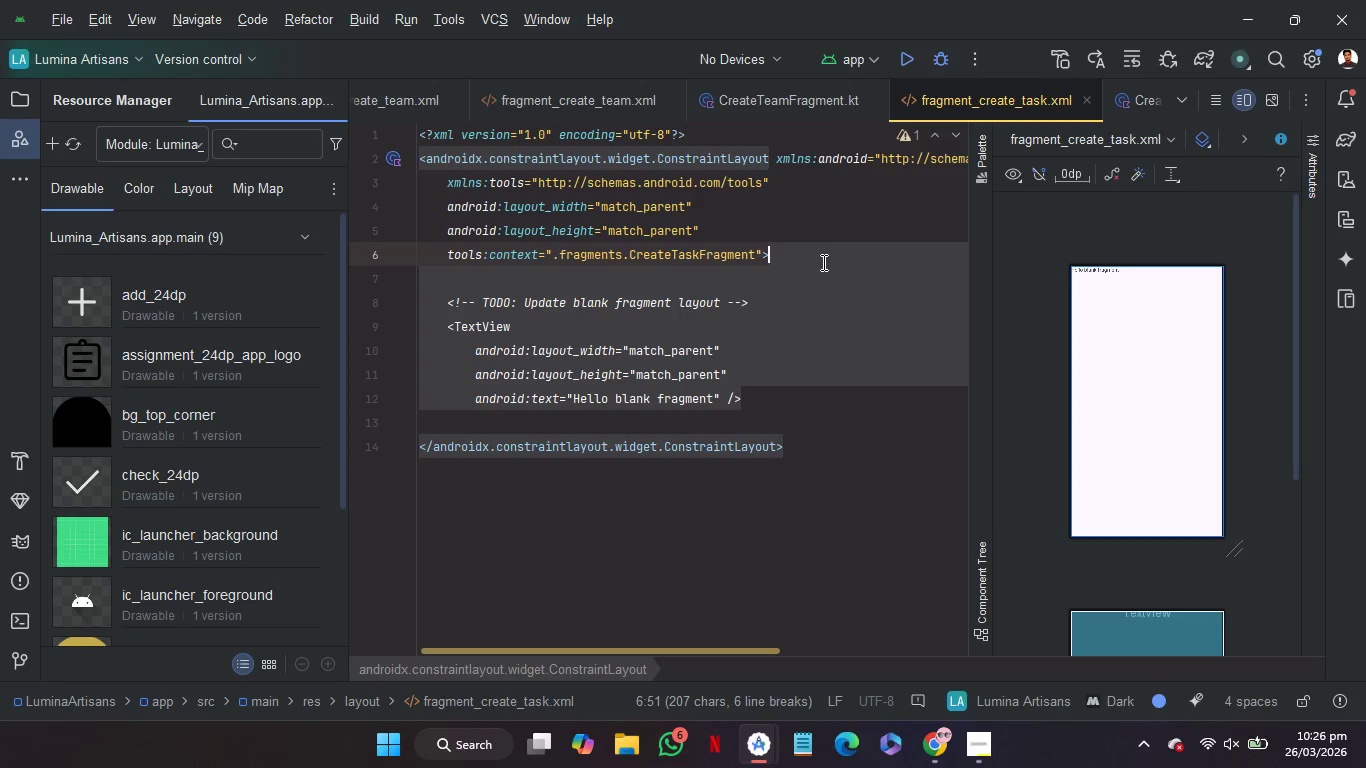 
key(Control+V)
 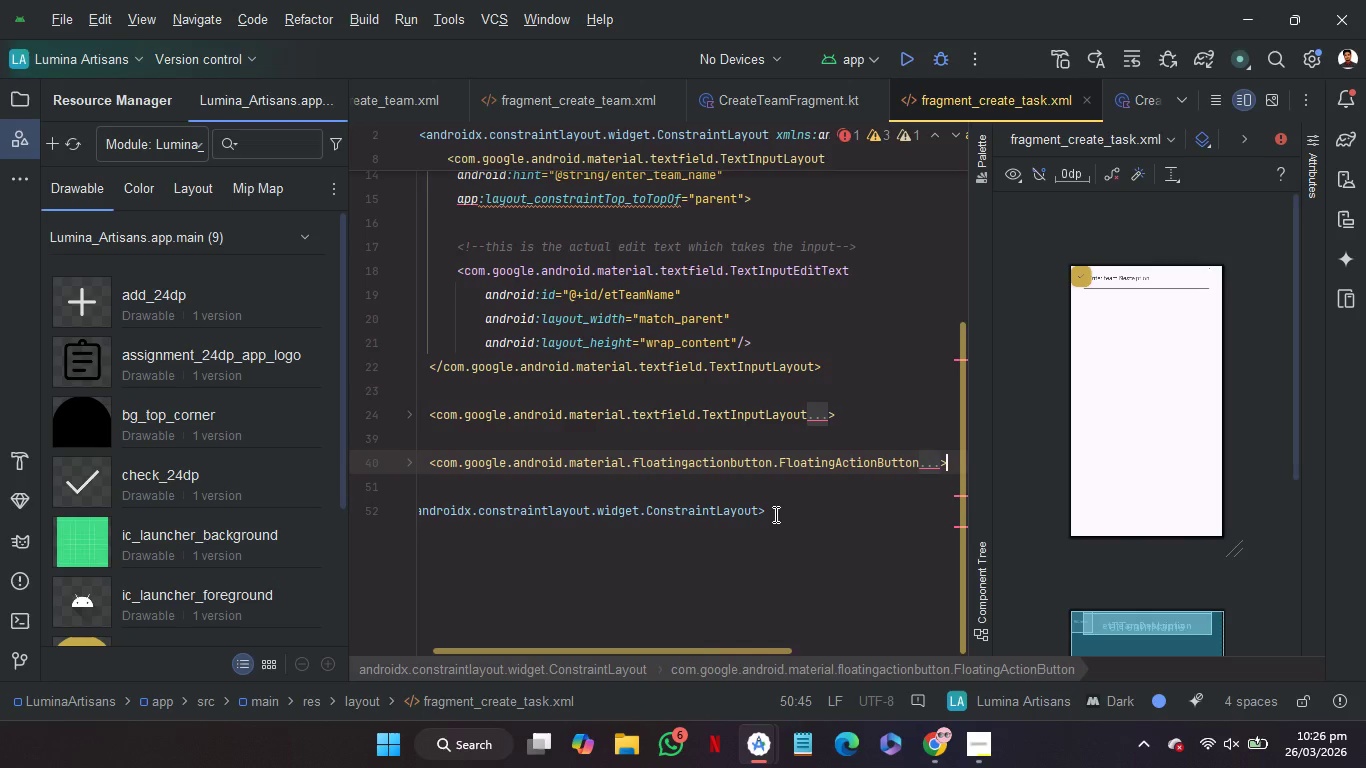 
scroll: coordinate [774, 514], scroll_direction: up, amount: 20.0
 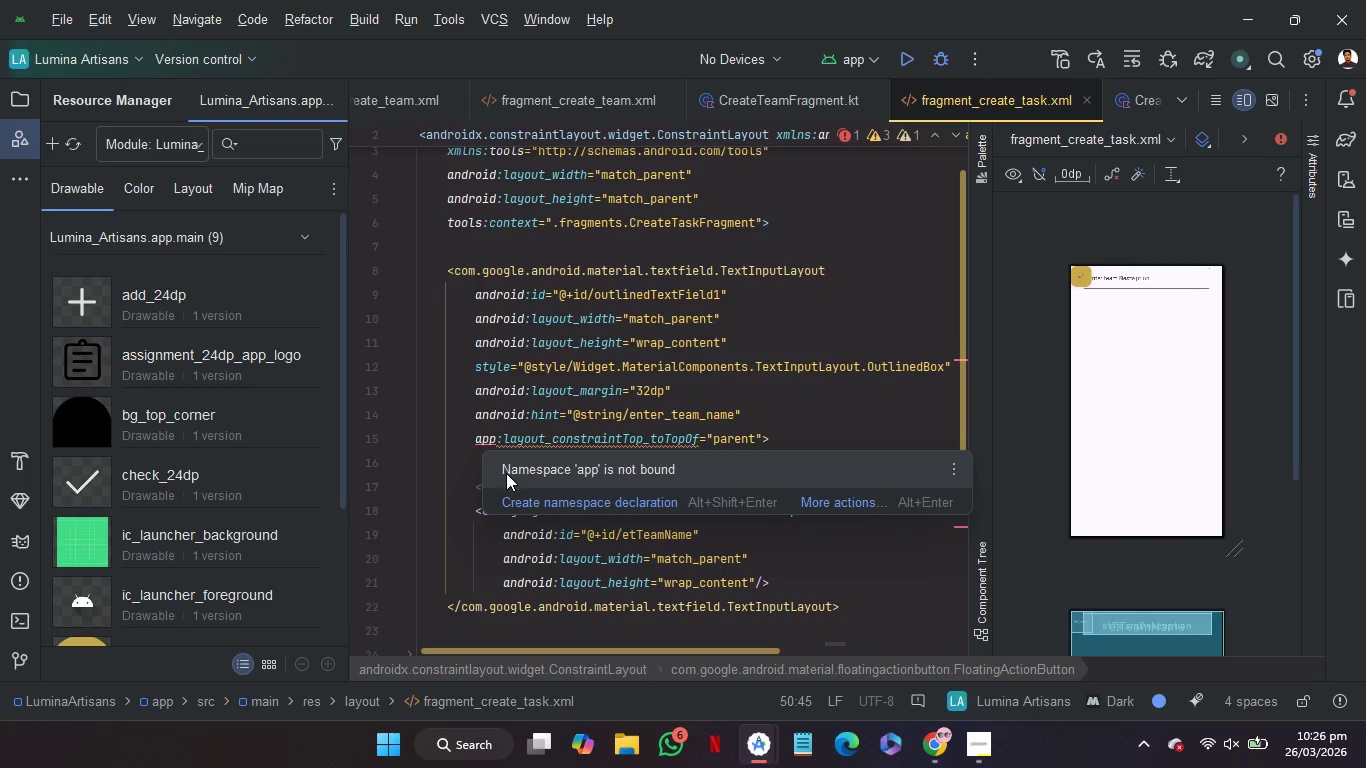 
left_click([521, 503])
 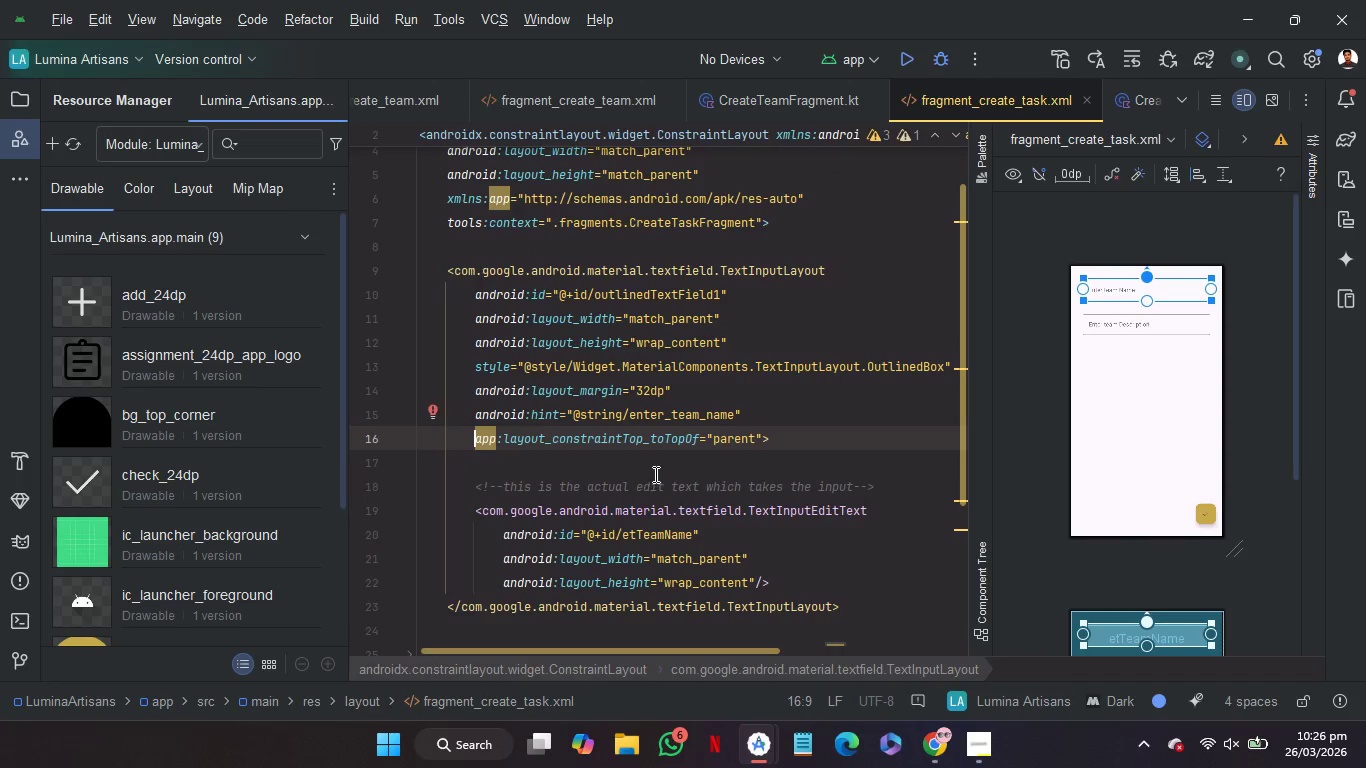 
left_click([655, 473])
 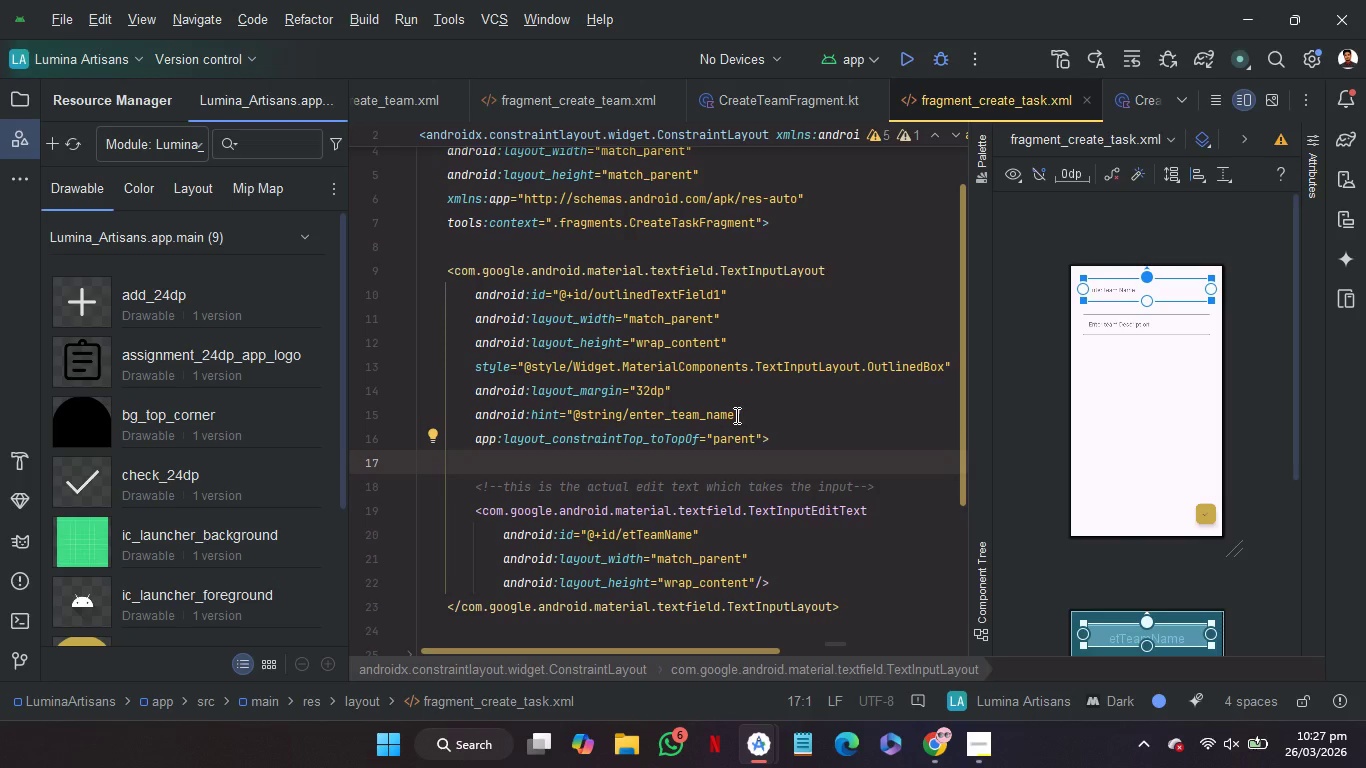 
wait(10.06)
 